 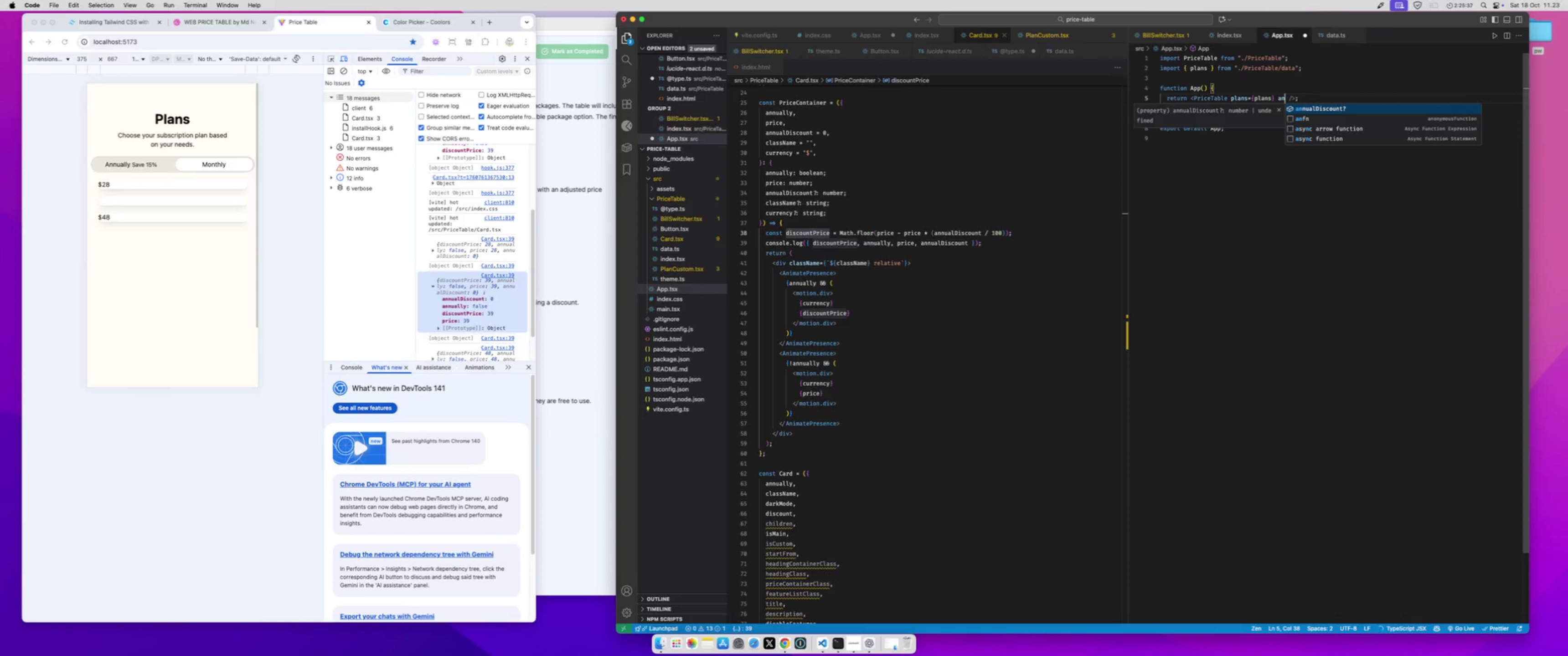 
key(Enter)
 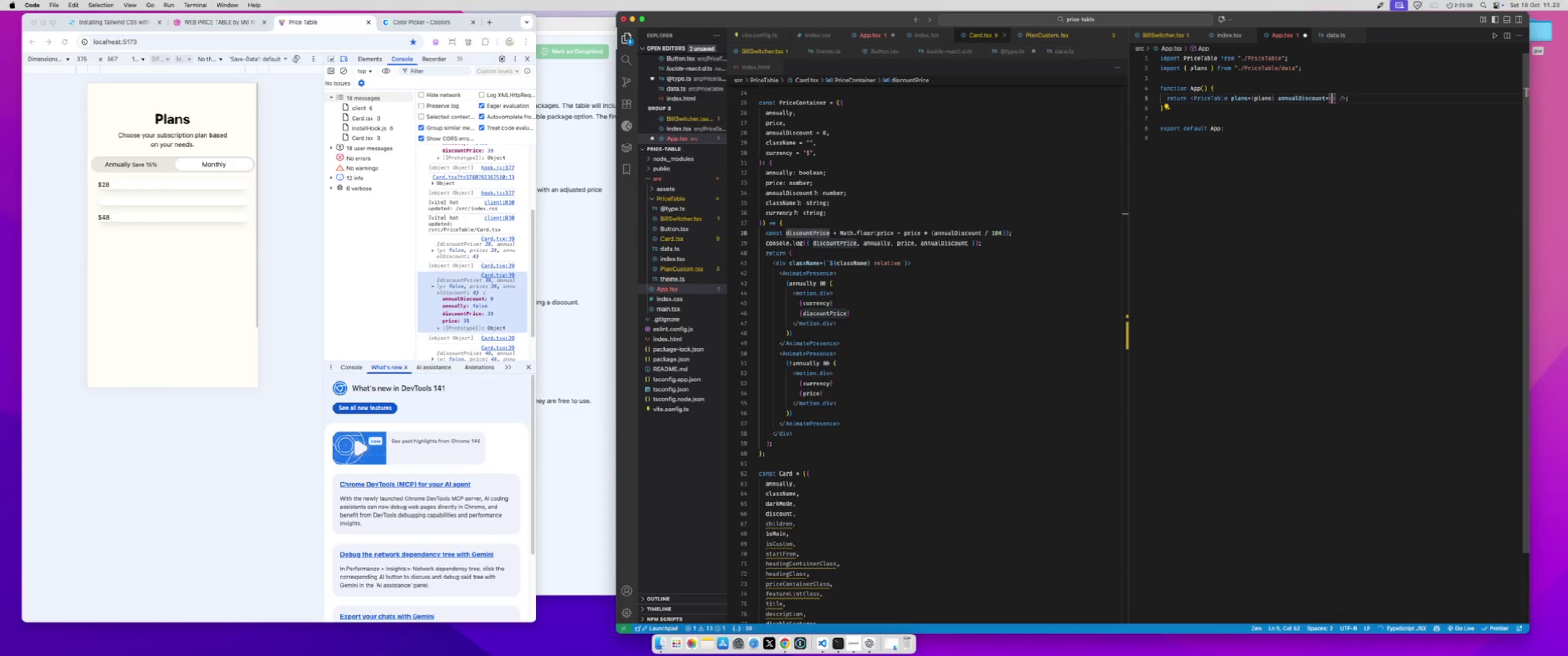 
type(AN)
 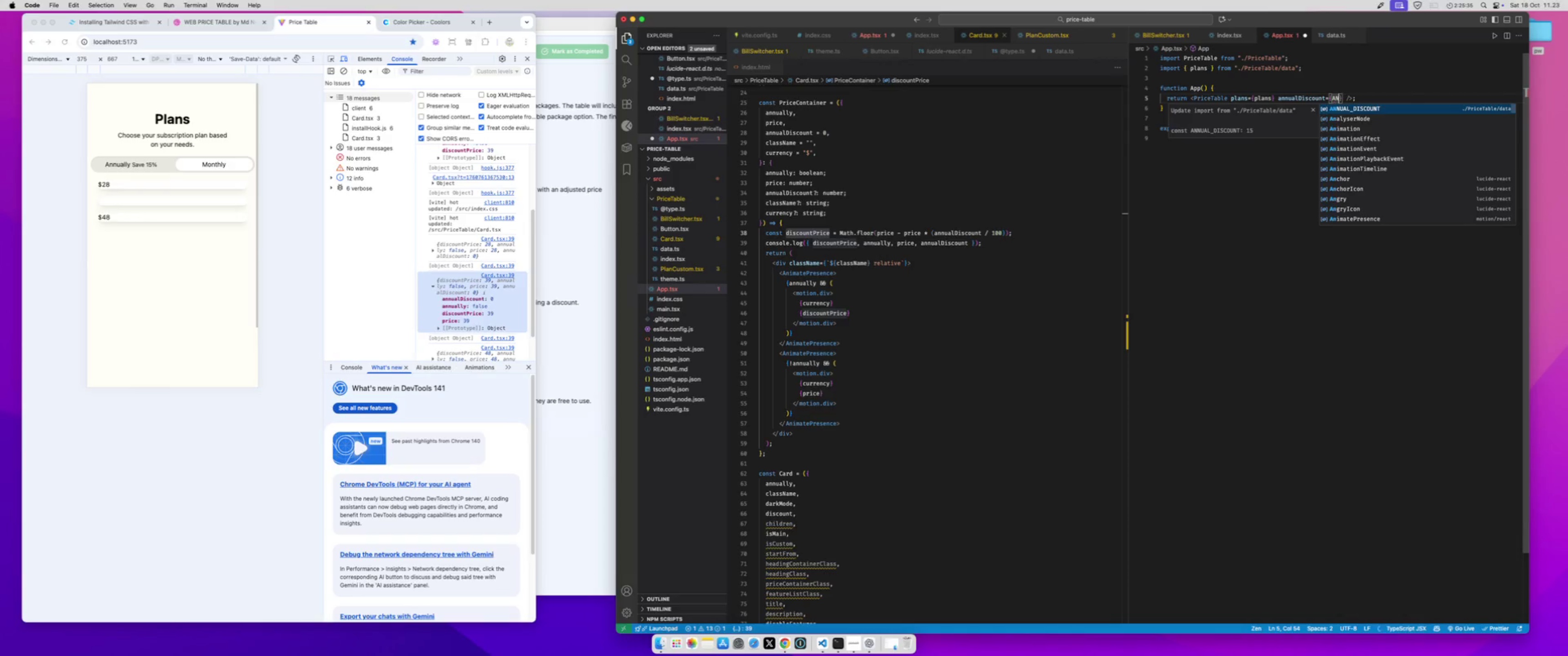 
key(Enter)
 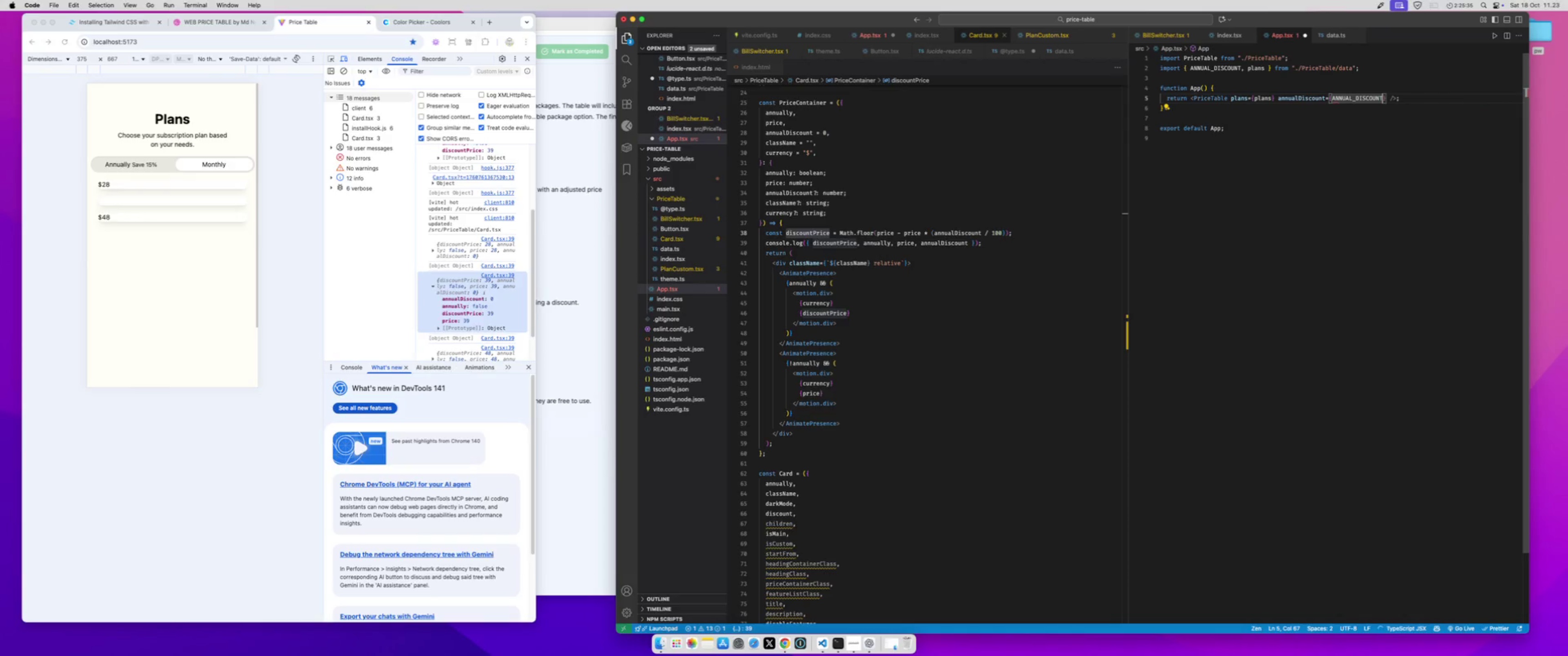 
key(Meta+S)
 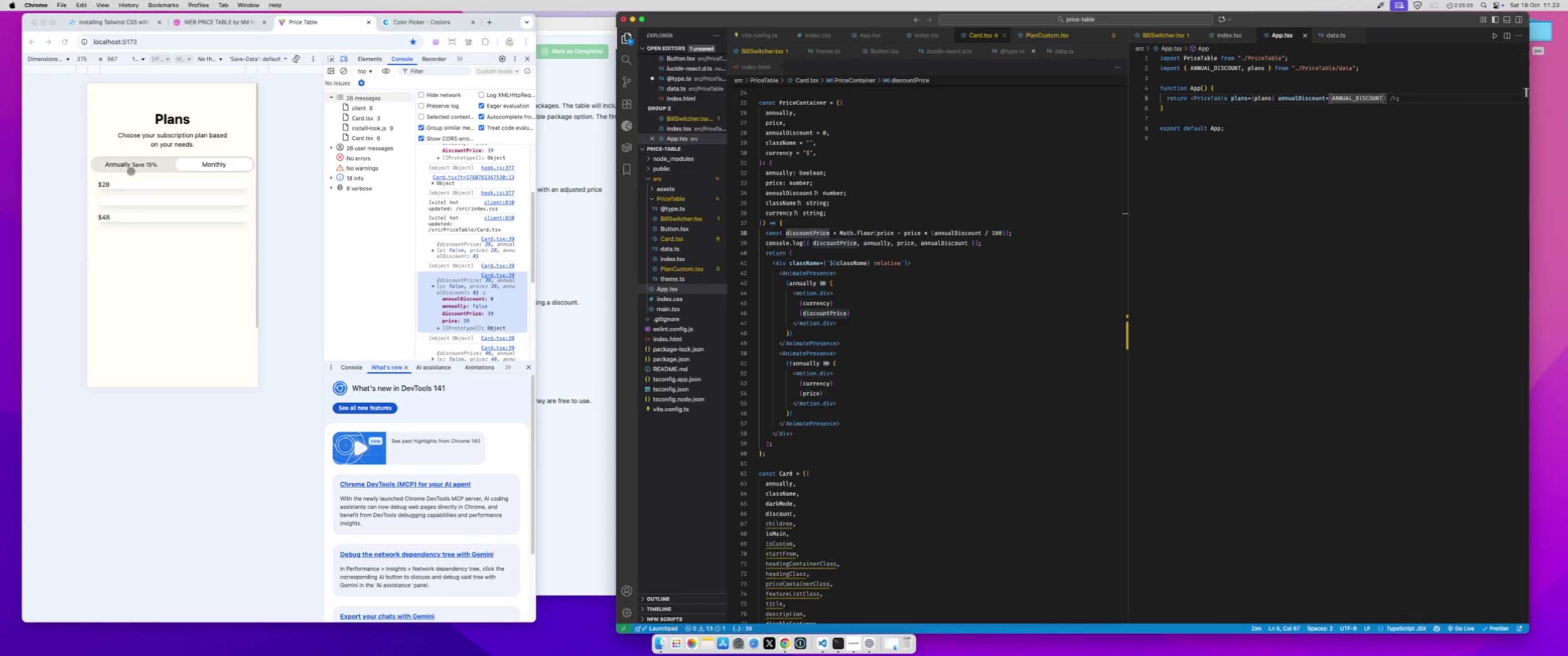 
double_click([129, 162])
 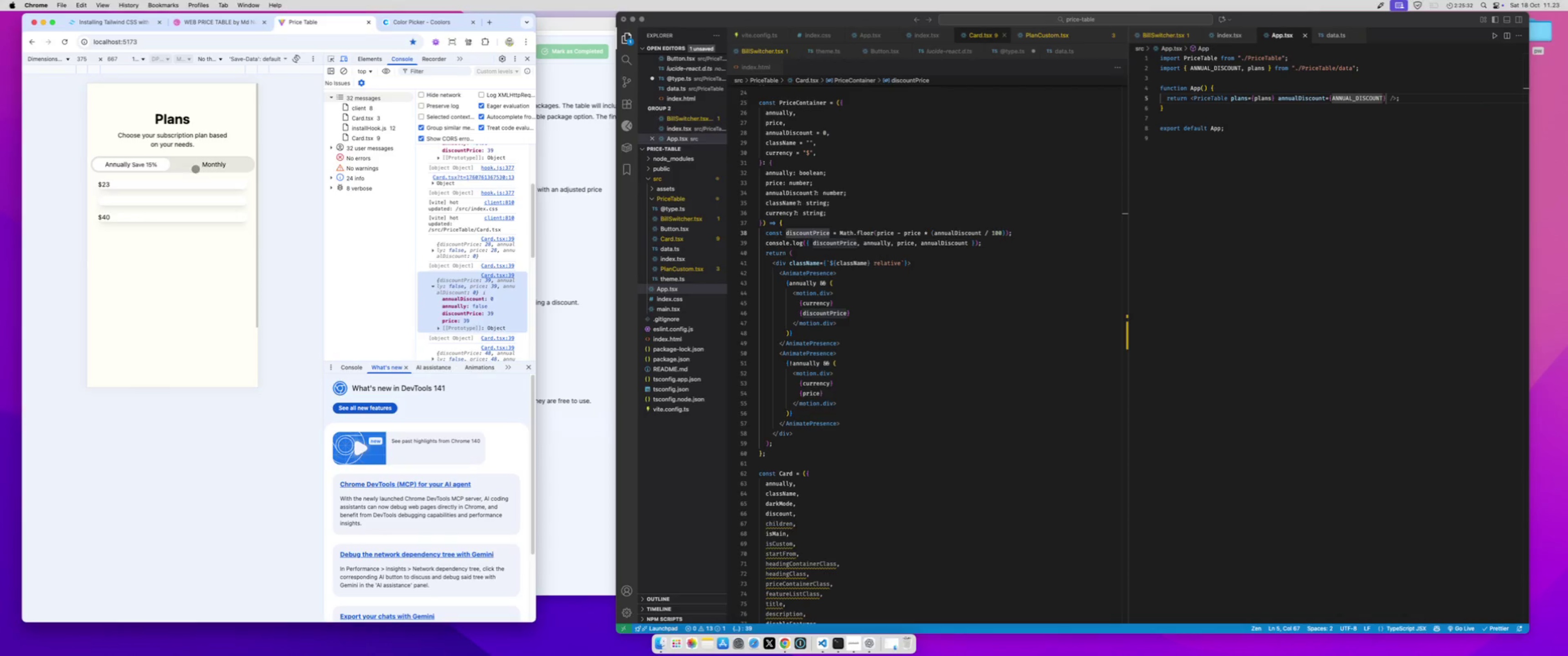 
left_click([197, 167])
 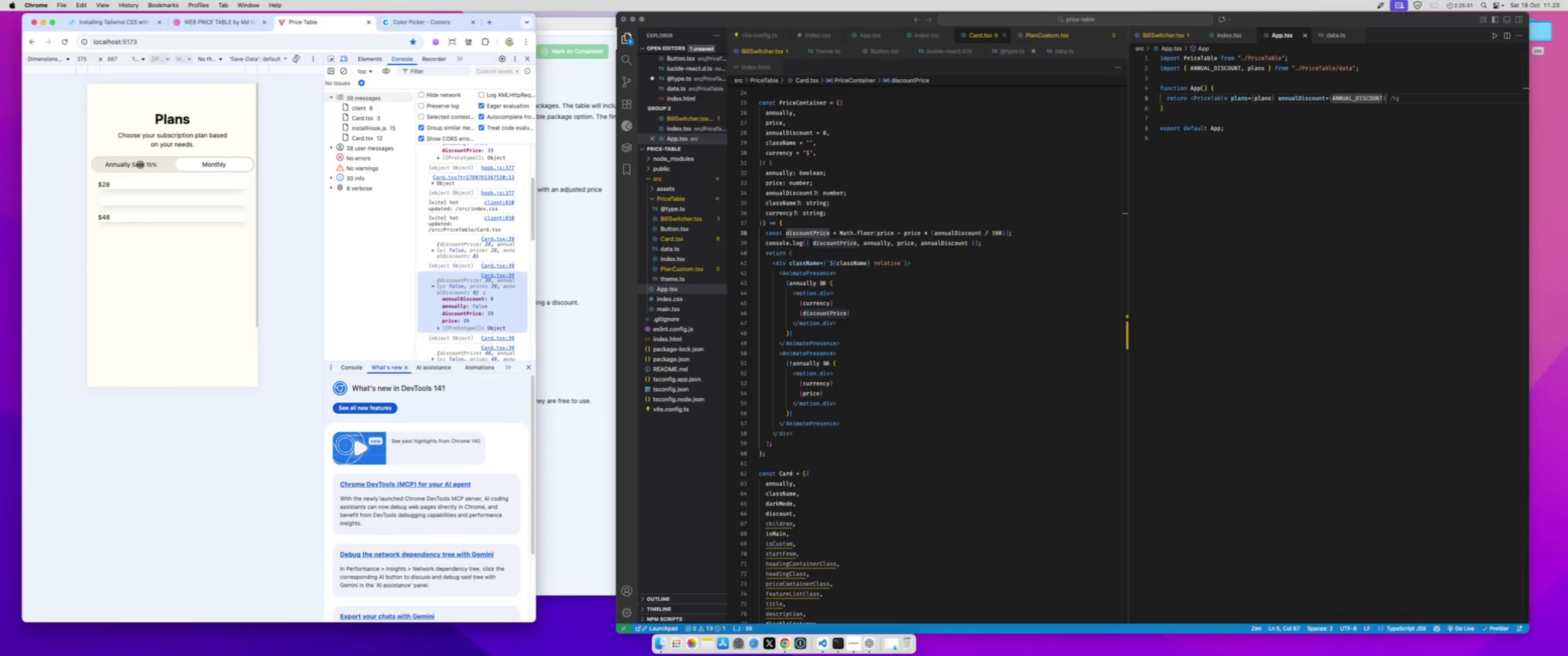 
left_click([140, 164])
 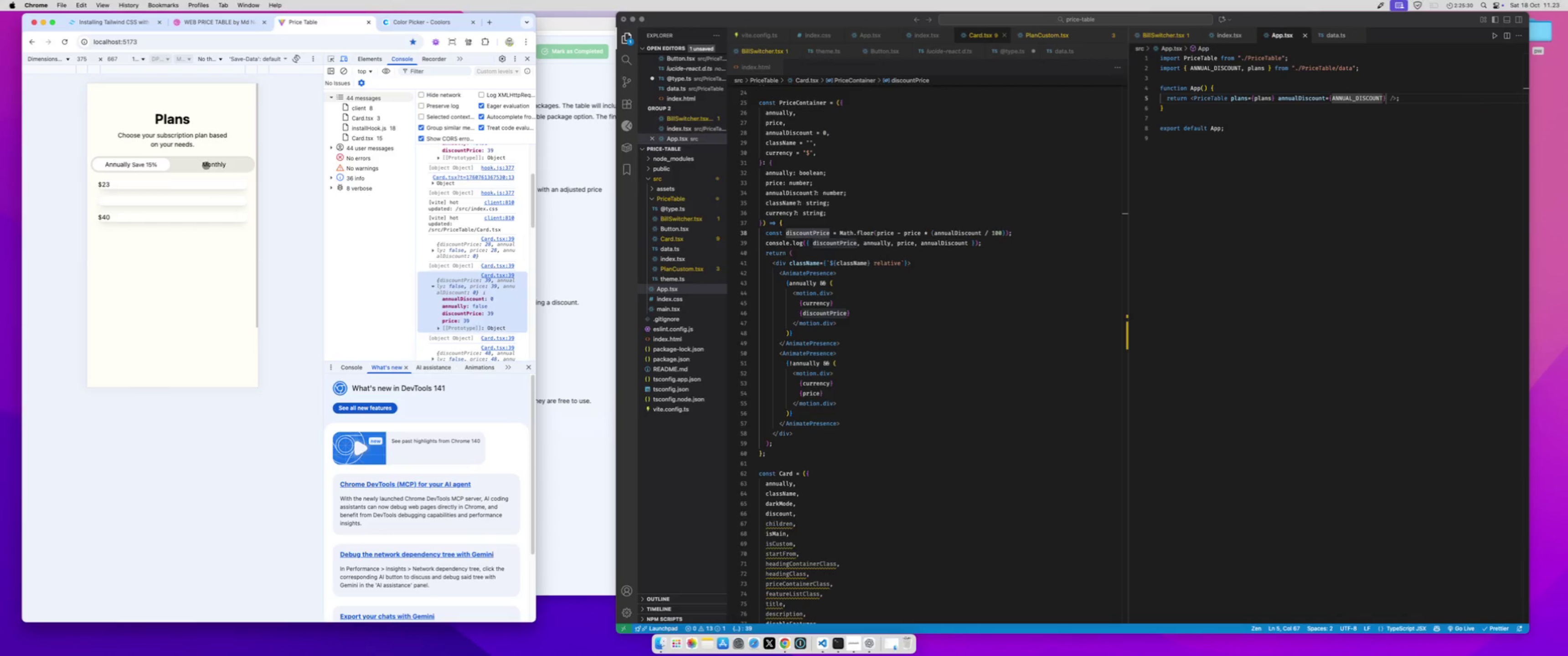 
left_click([210, 163])
 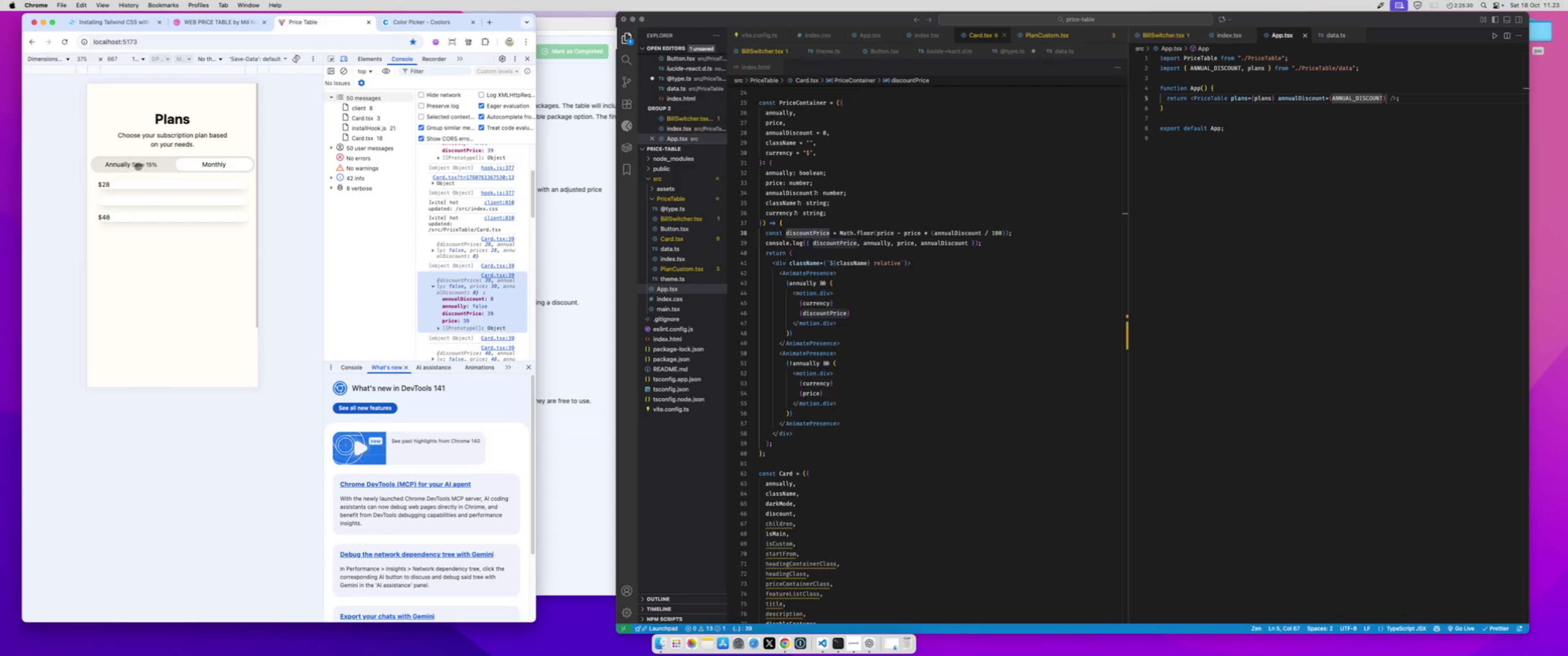 
left_click([134, 166])
 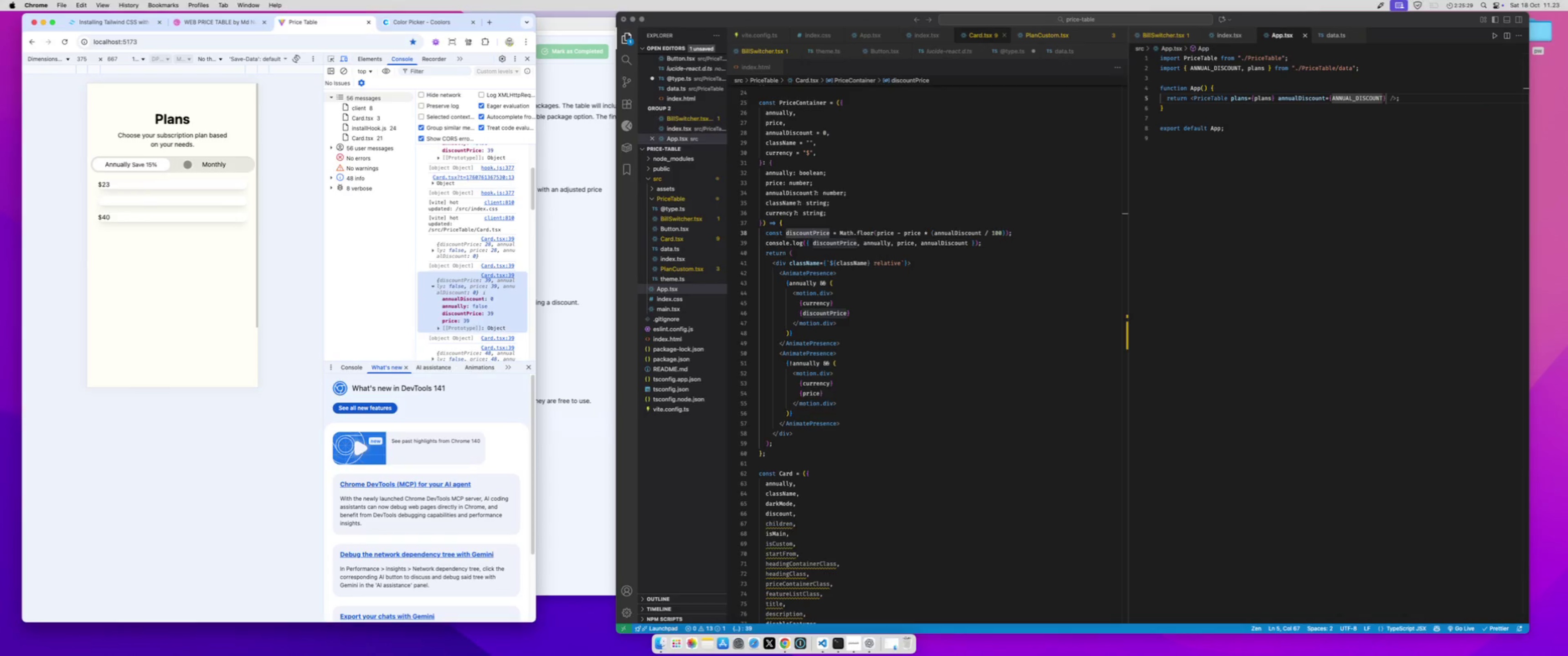 
left_click([188, 164])
 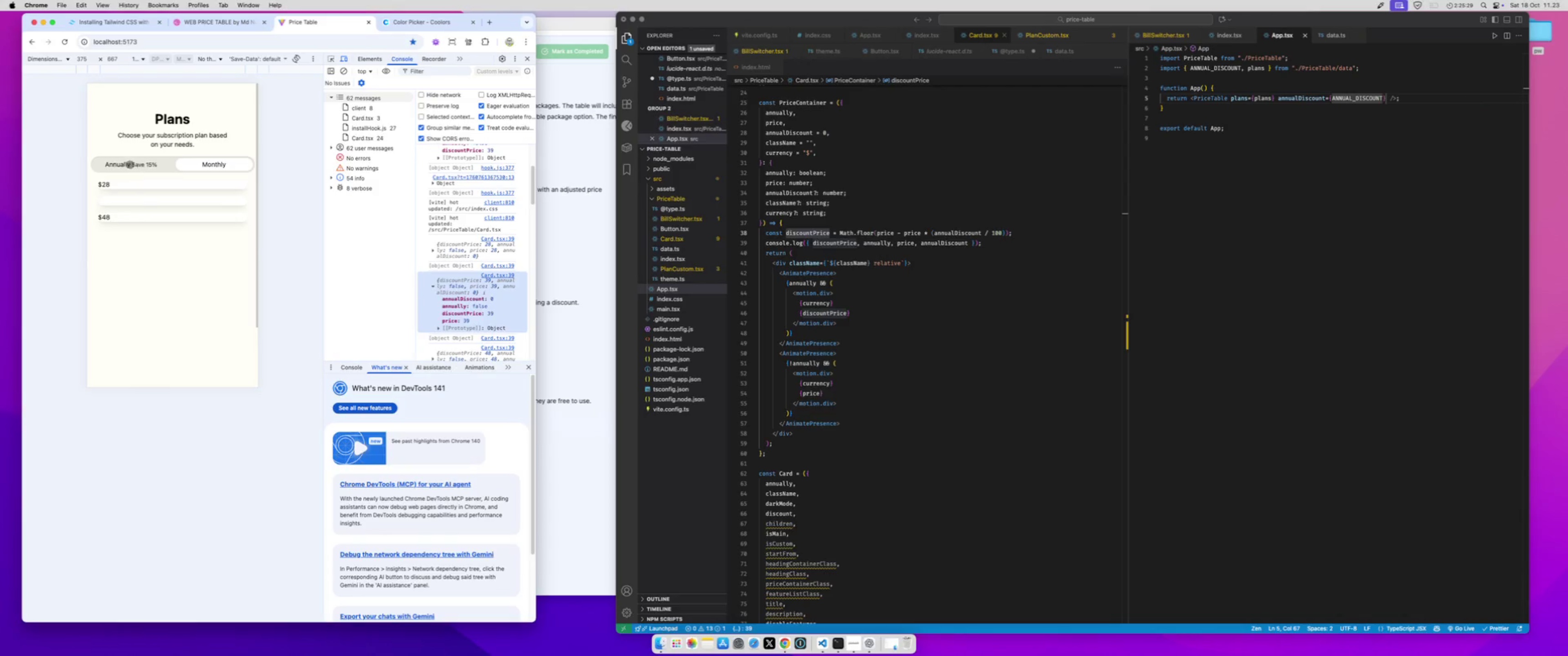 
left_click([129, 164])
 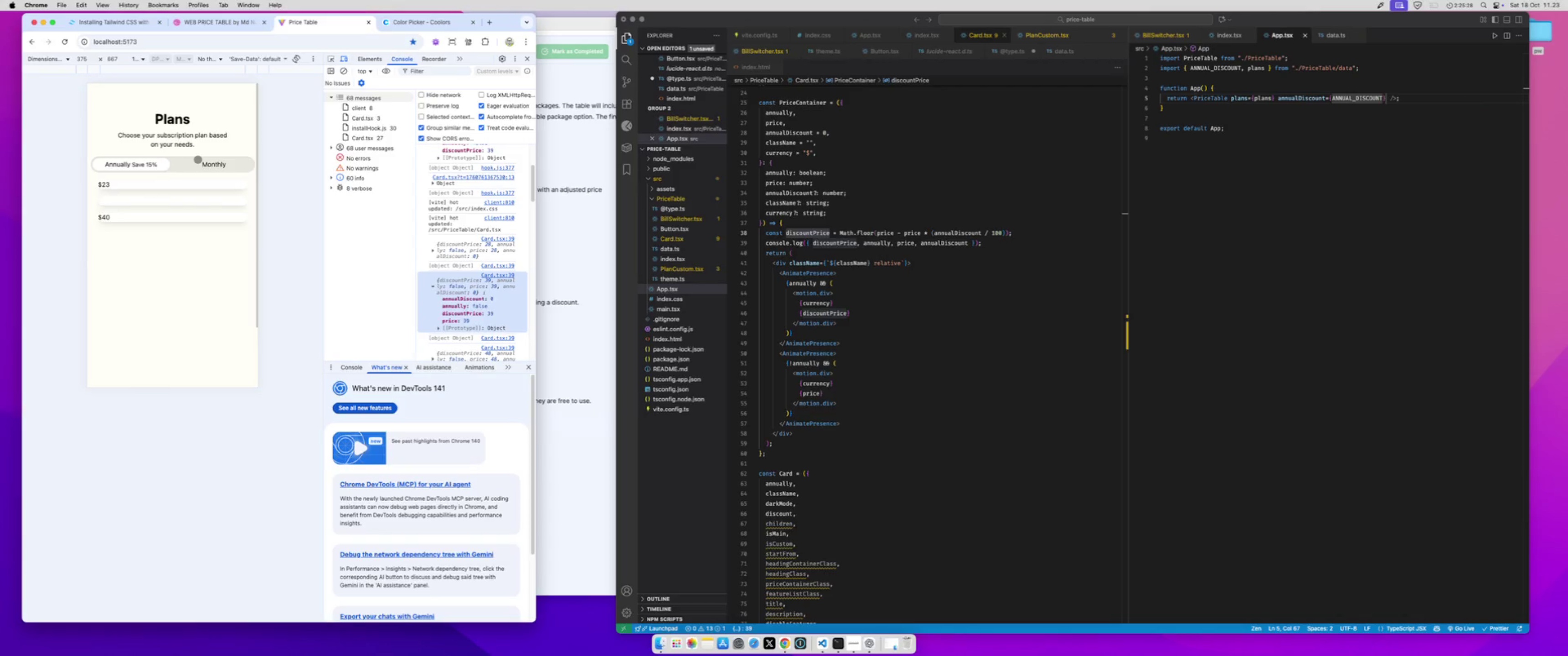 
left_click([200, 159])
 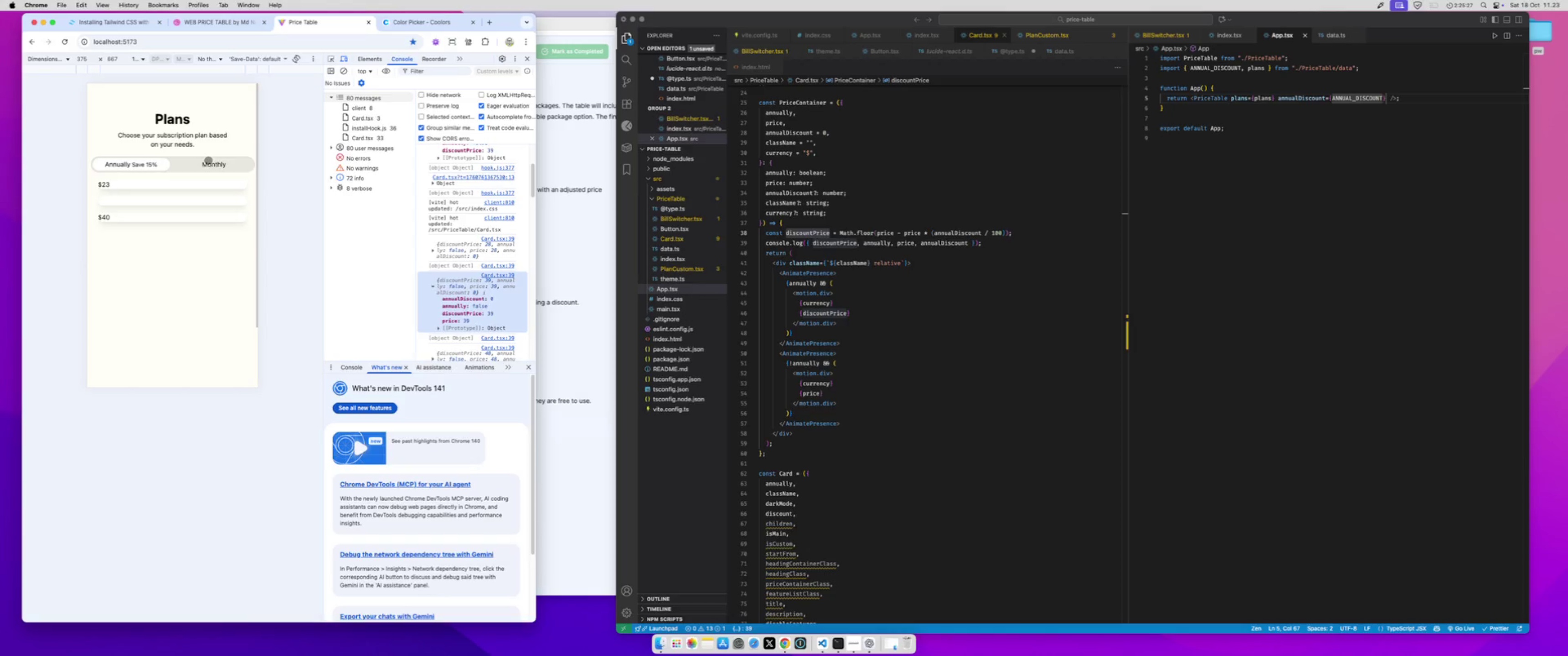 
double_click([217, 162])
 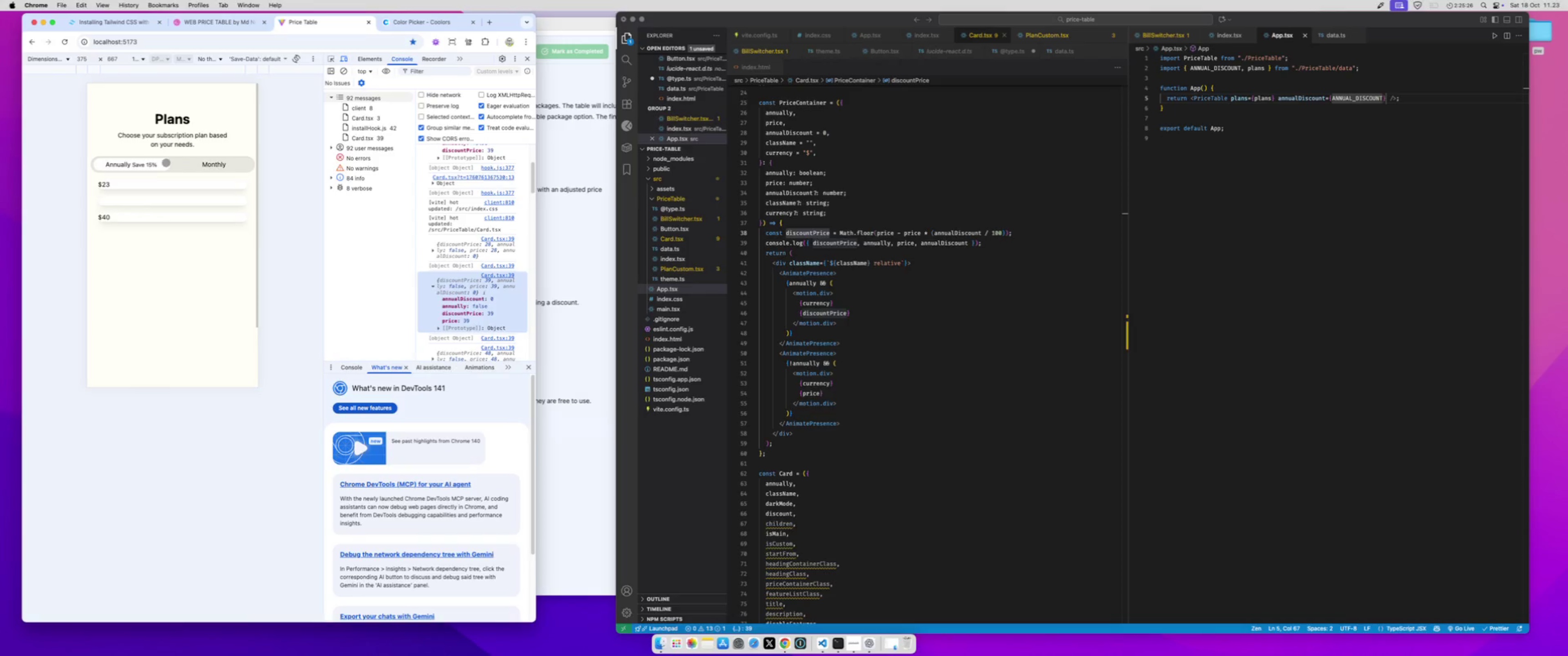 
double_click([209, 164])
 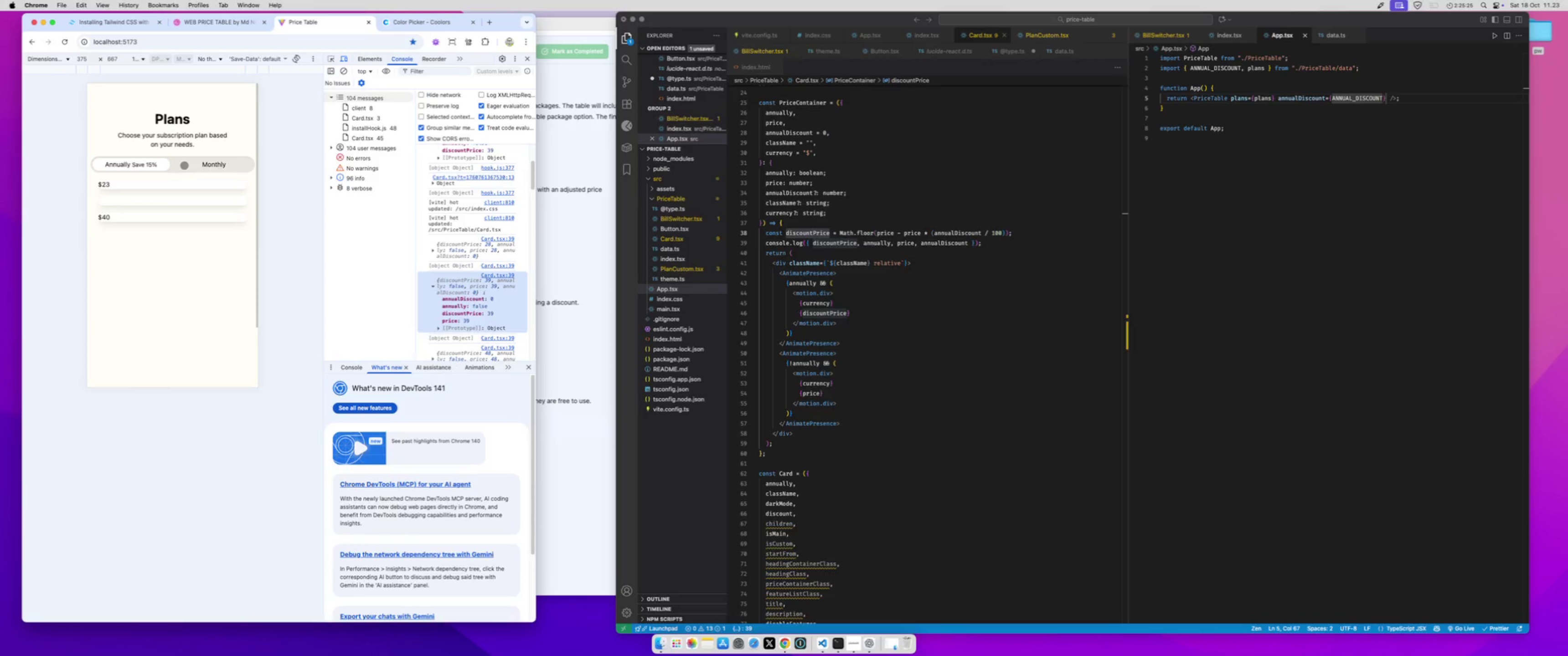 
double_click([201, 163])
 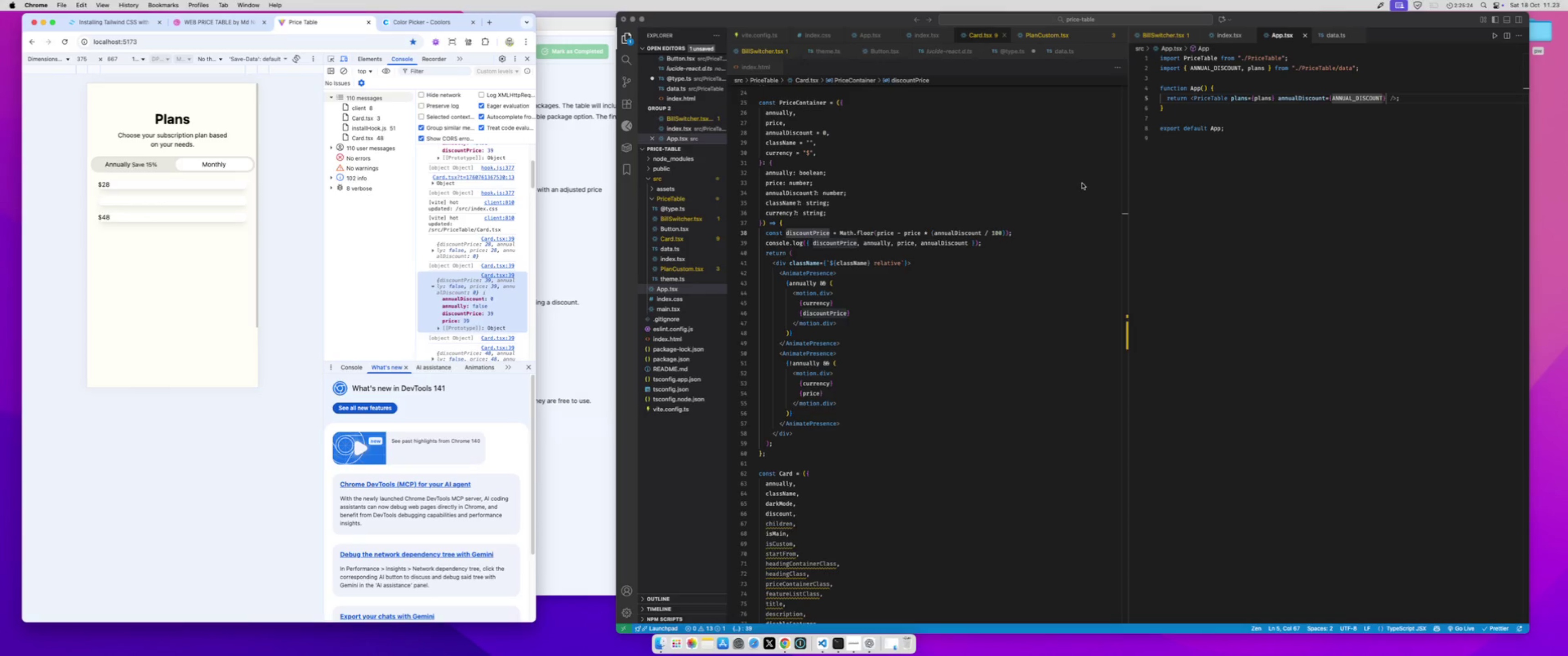 
left_click([1061, 165])
 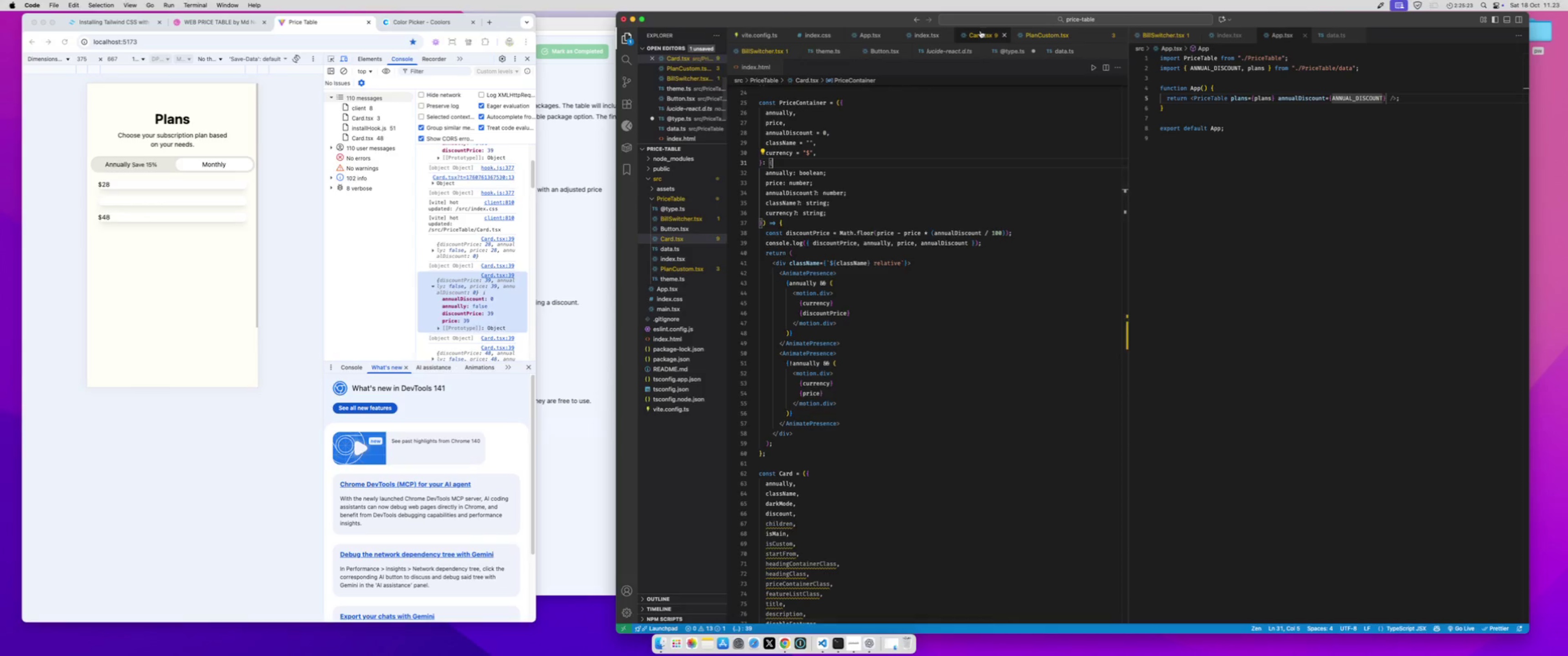 
left_click([979, 34])
 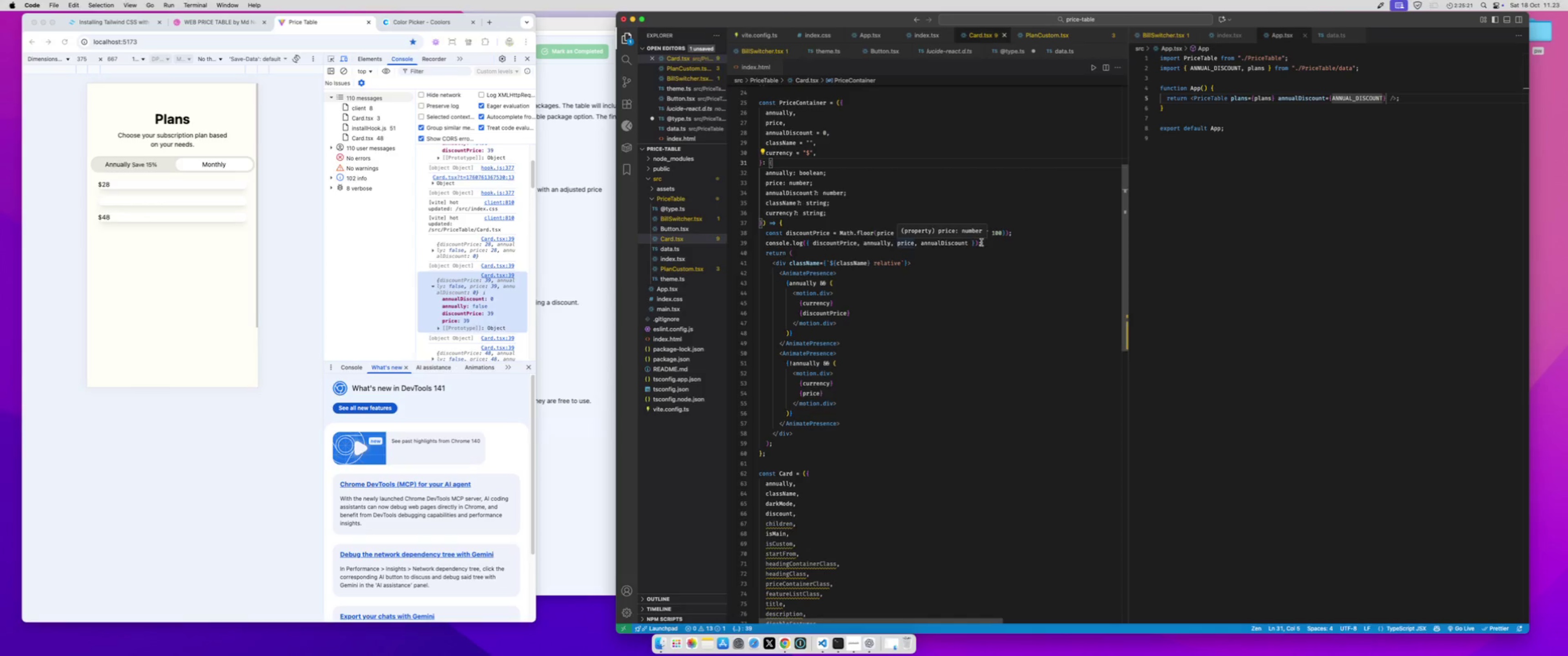 
key(Meta+Shift+ArrowLeft)
 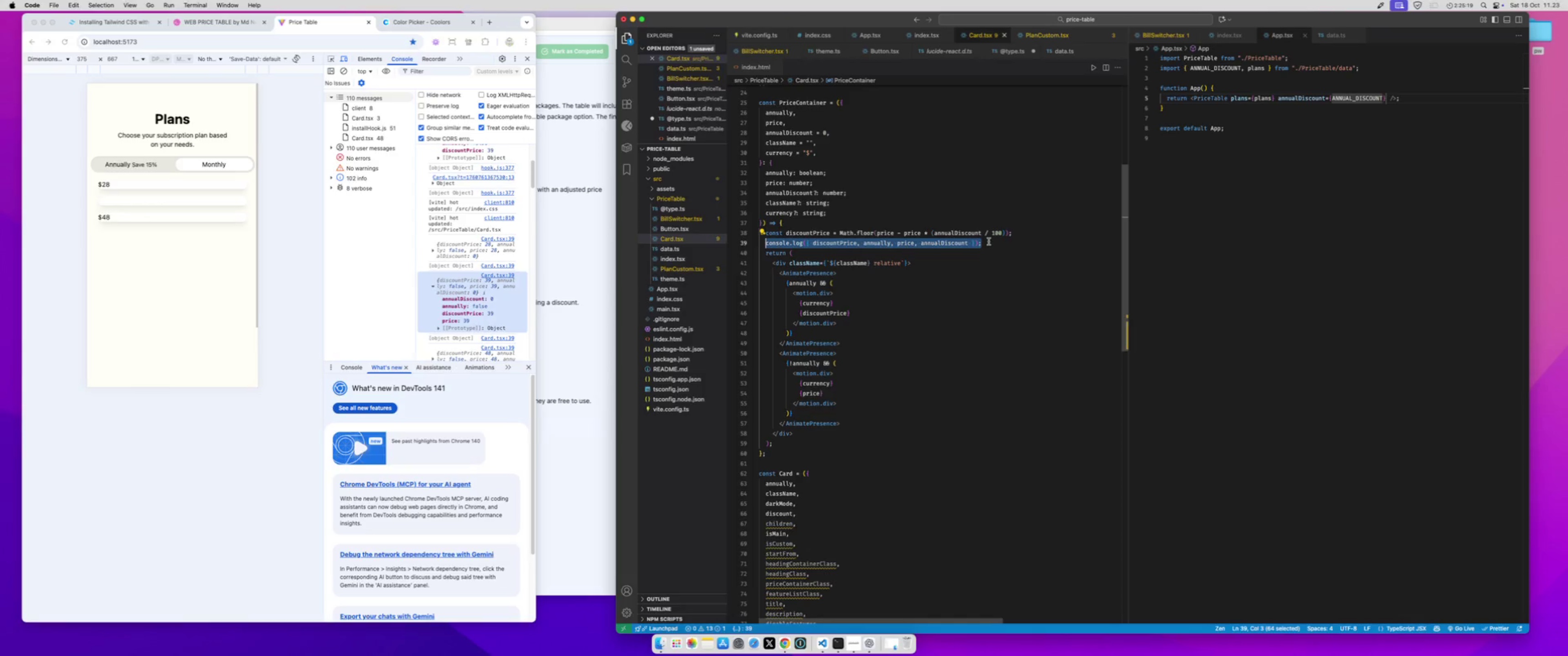 
key(Backspace)
 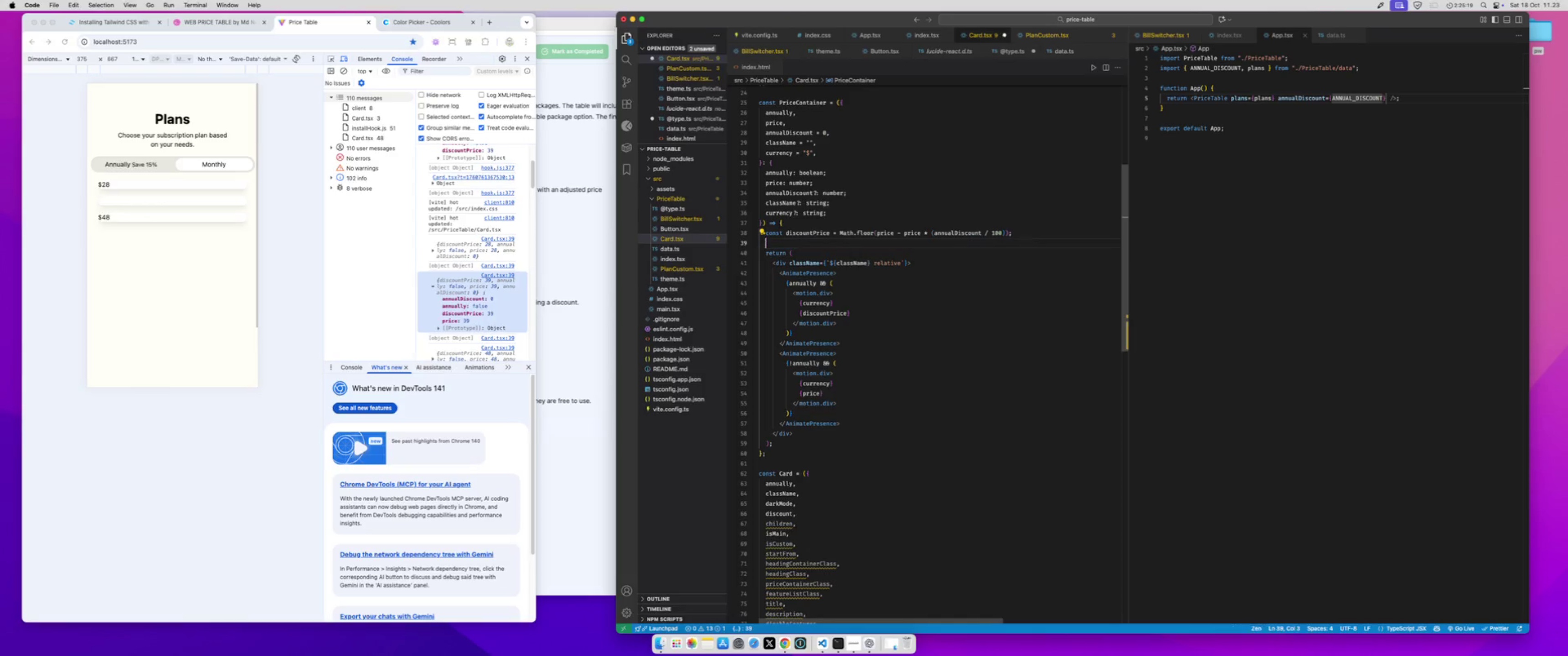 
key(Backspace)
 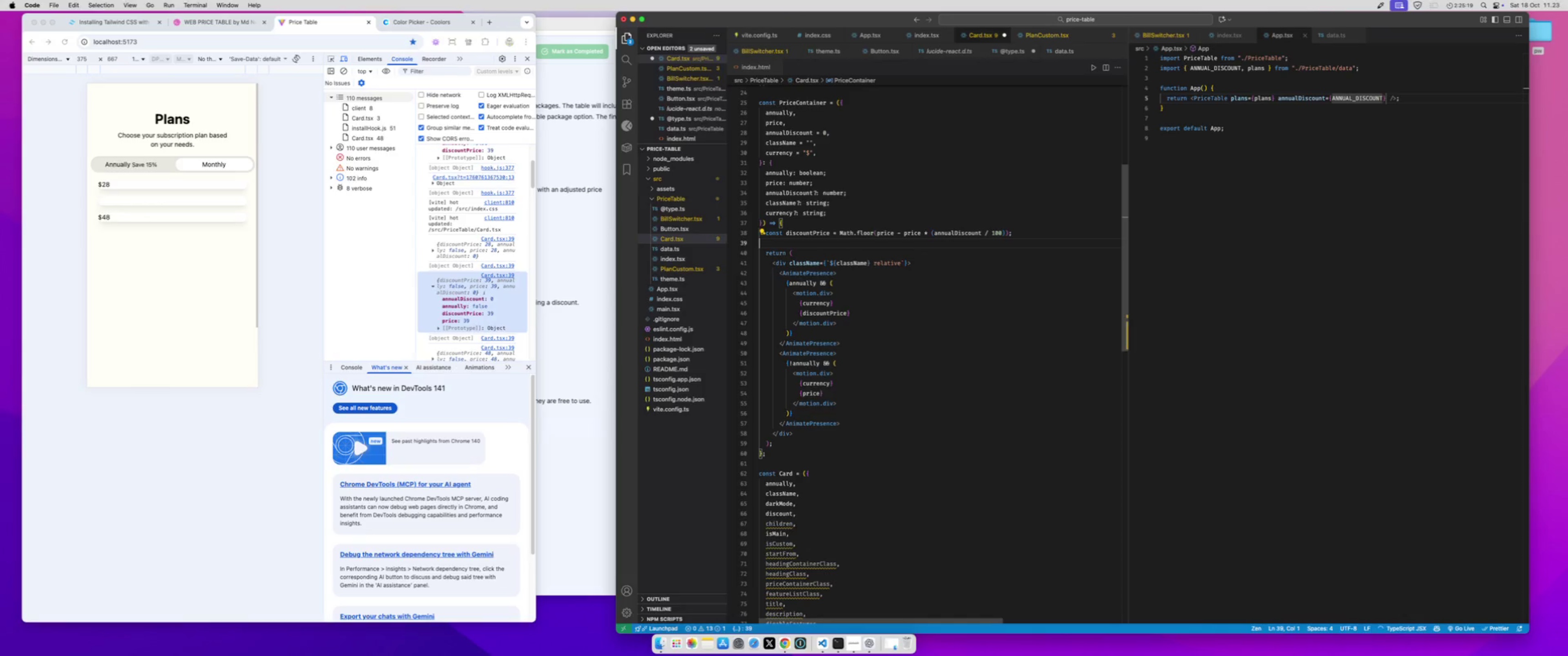 
key(Backspace)
 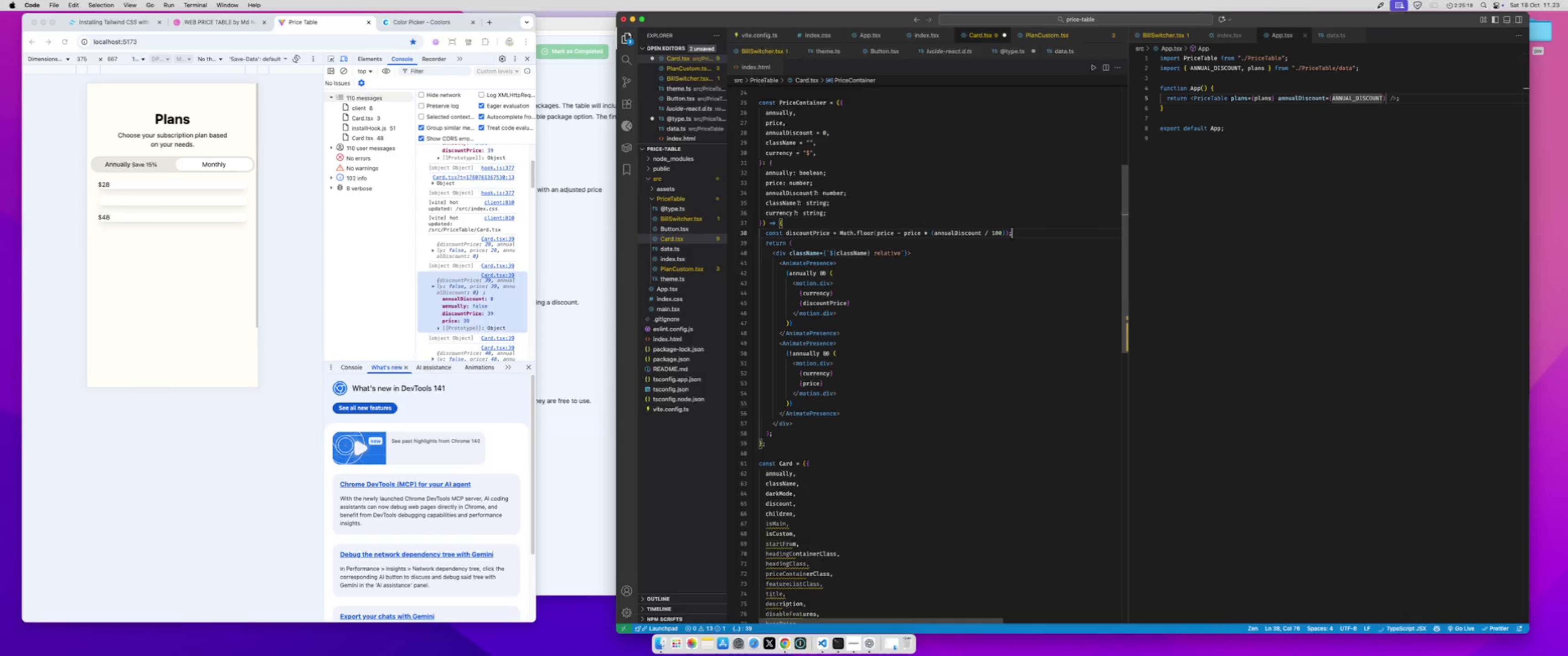 
key(Meta+CommandLeft)
 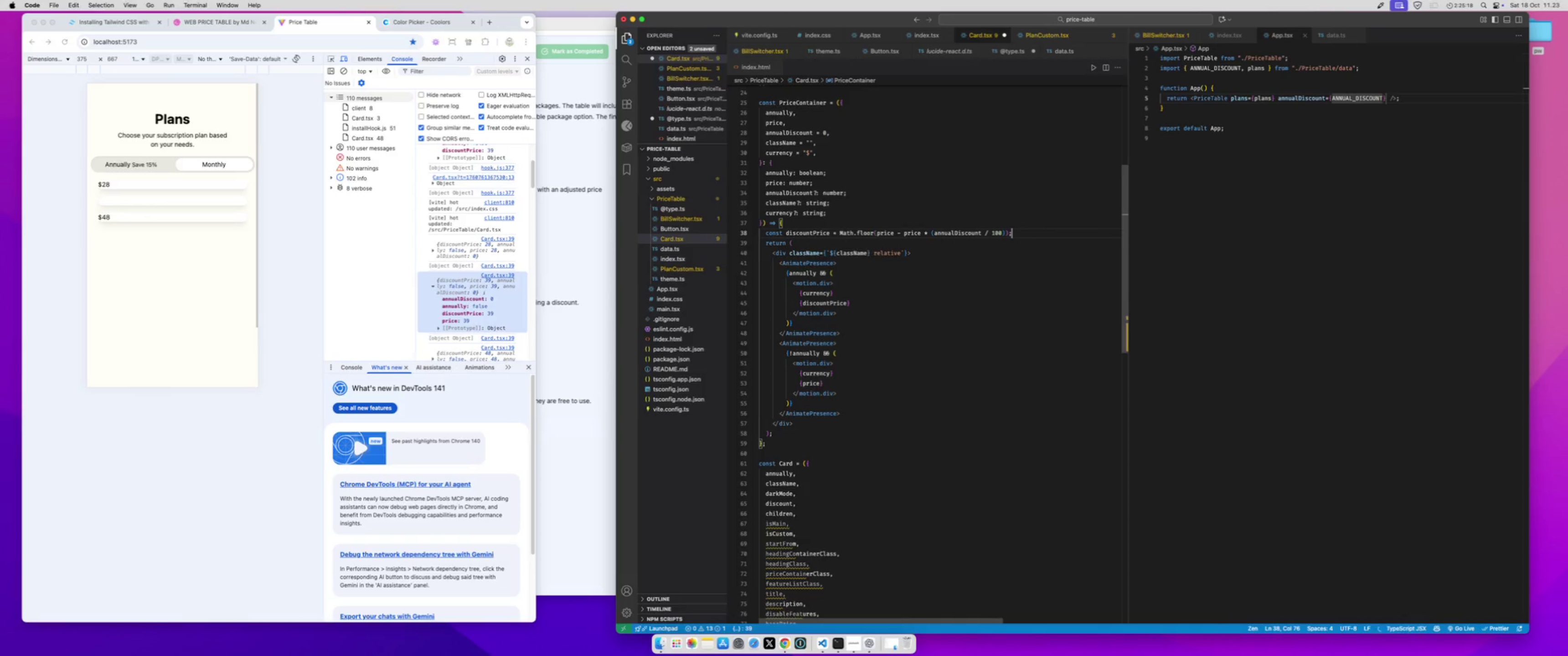 
key(Meta+S)
 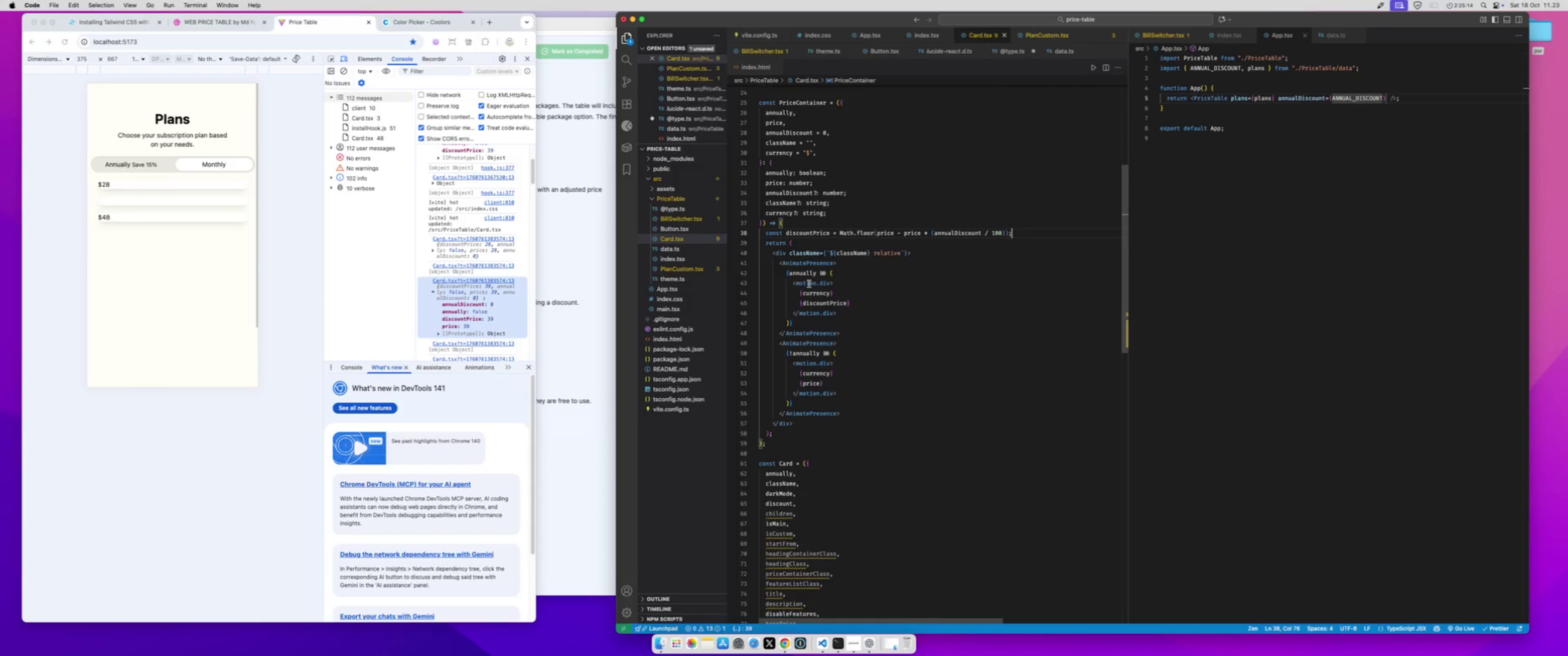 
wait(5.51)
 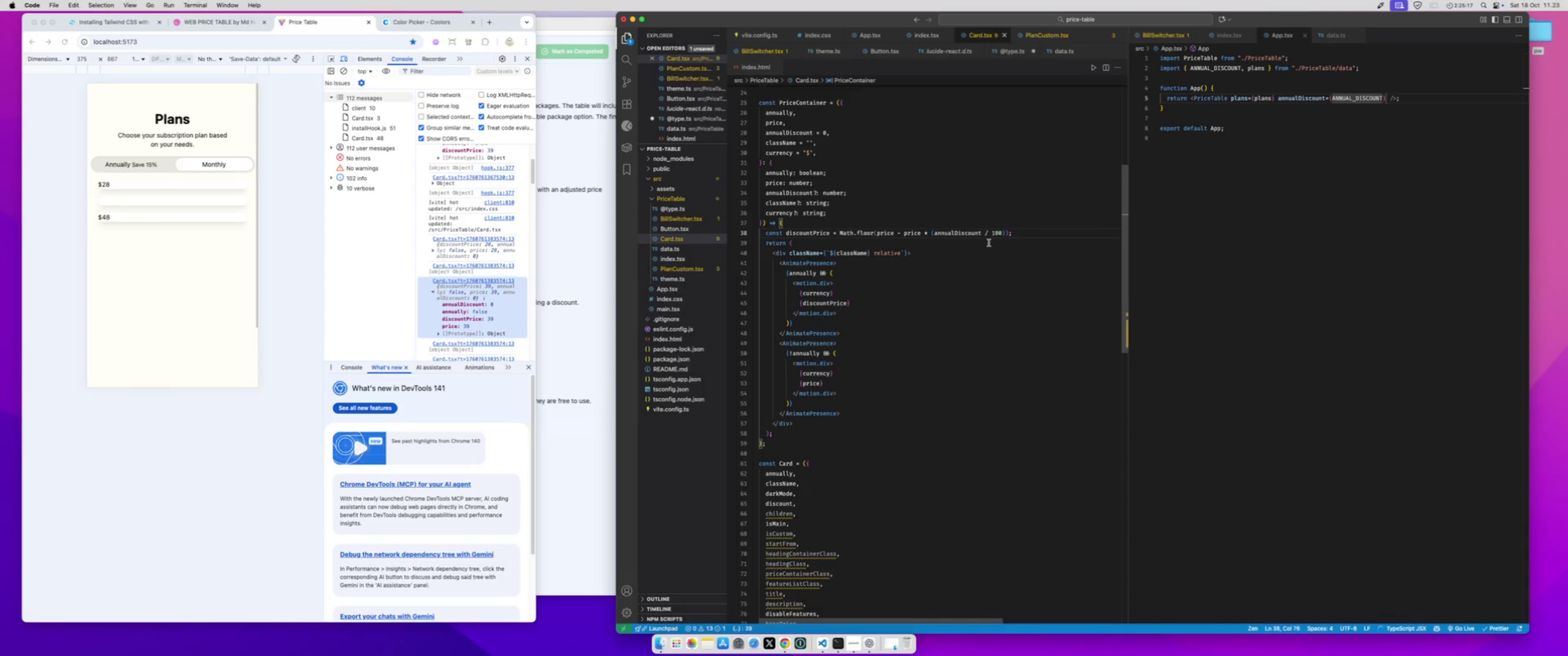 
left_click([830, 283])
 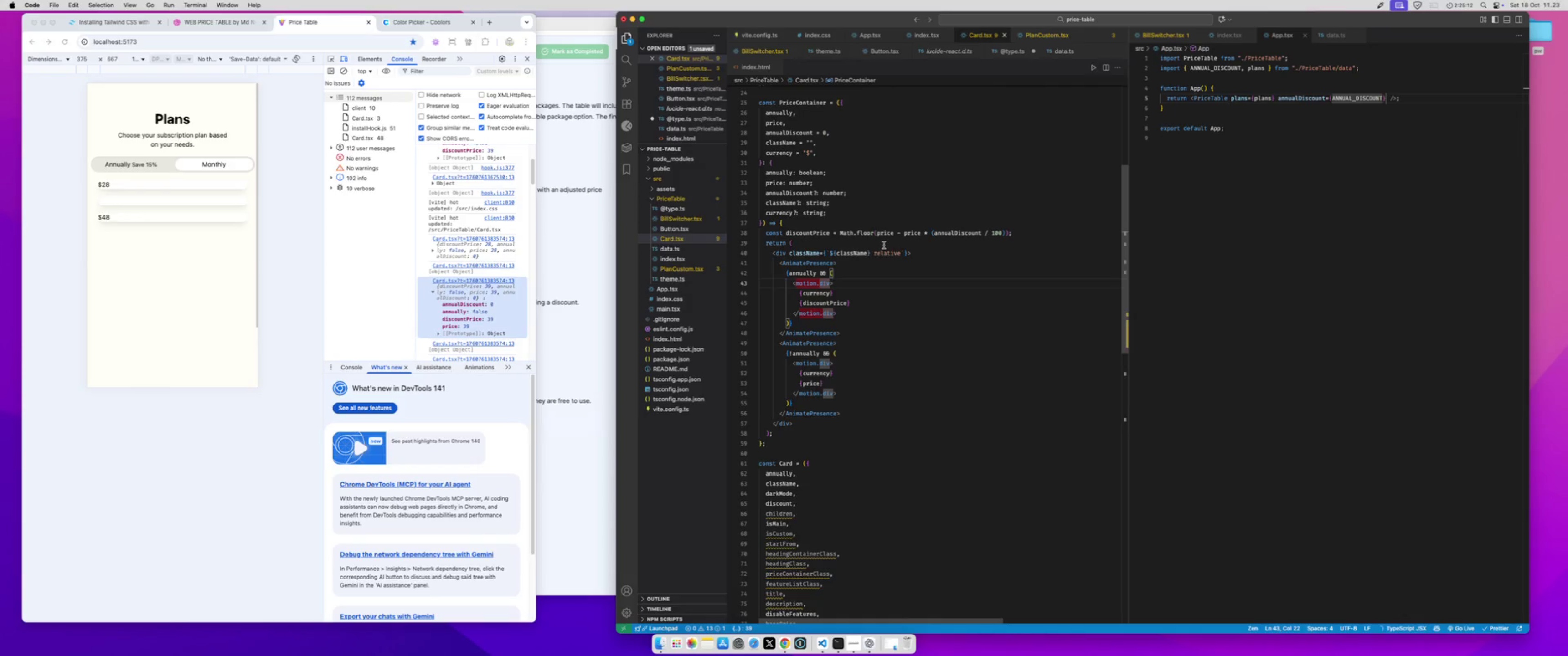 
key(Enter)
 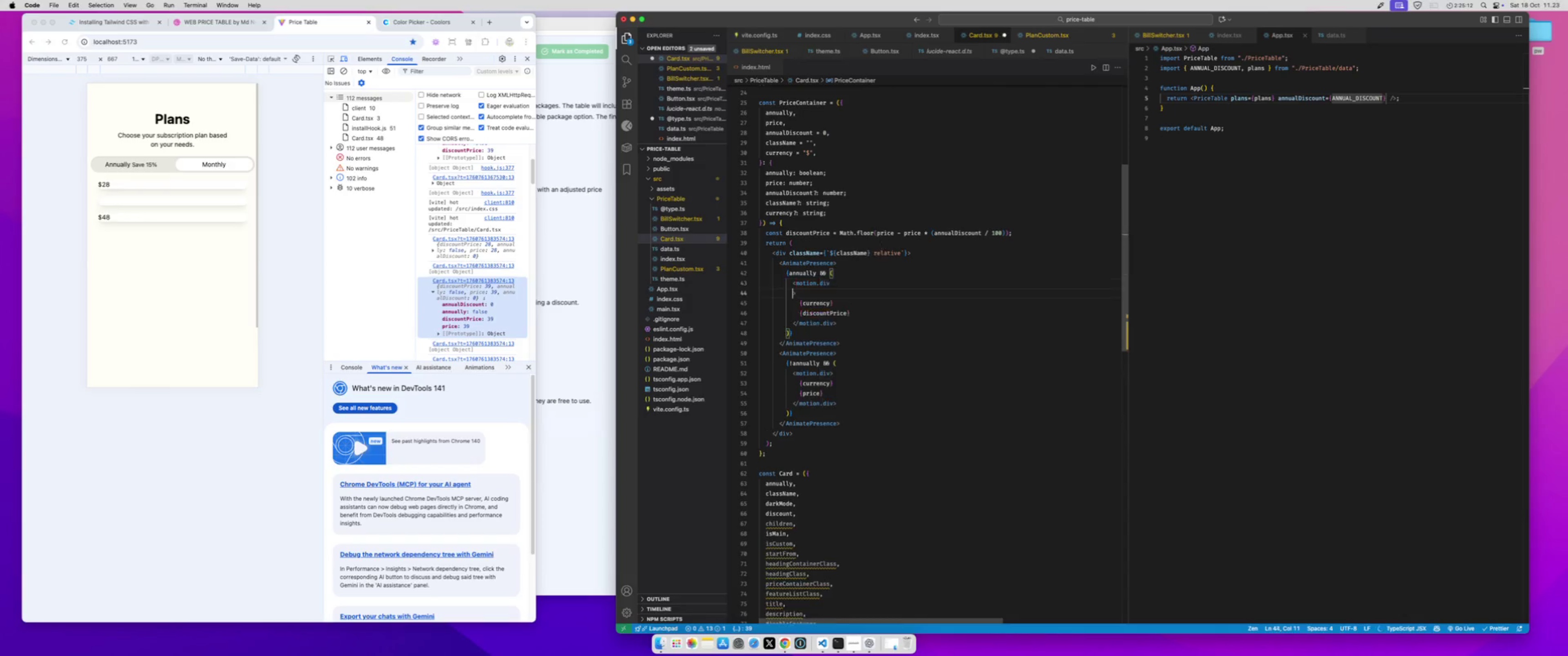 
key(Enter)
 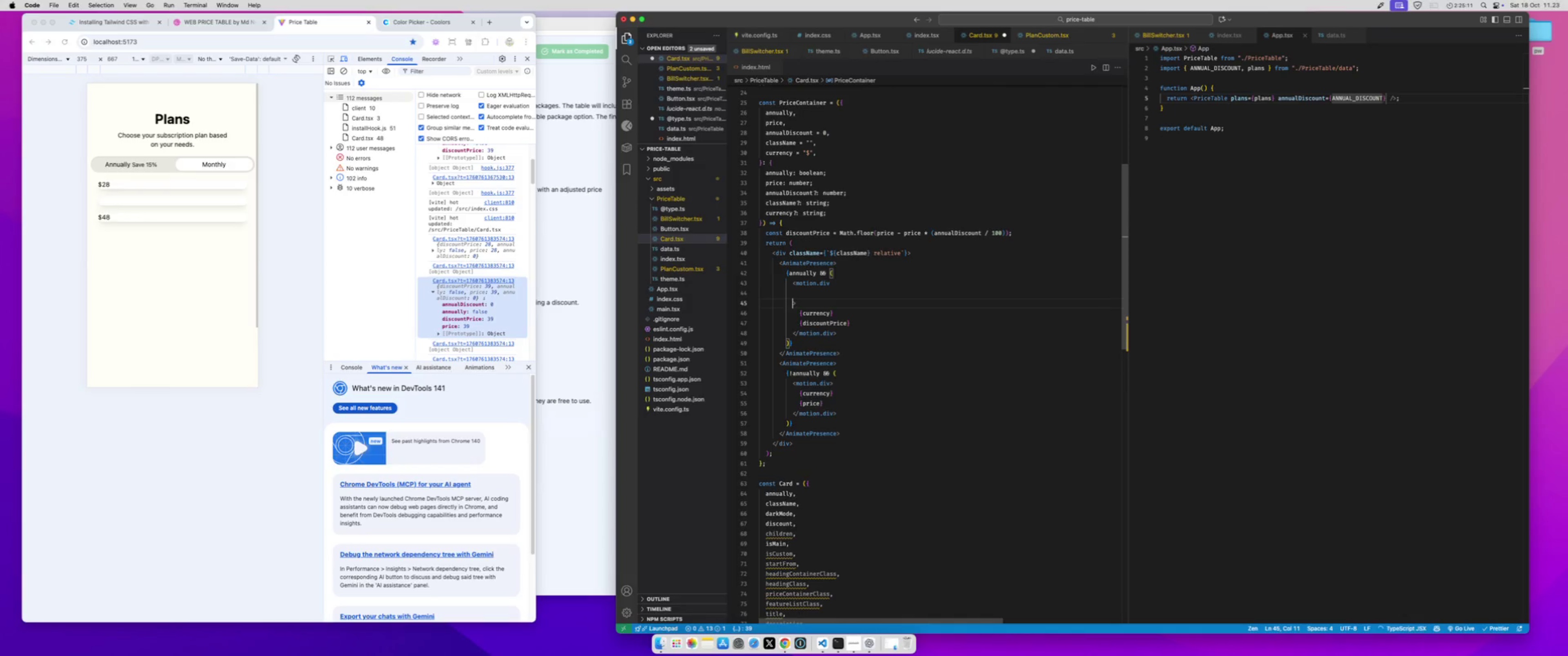 
key(ArrowUp)
 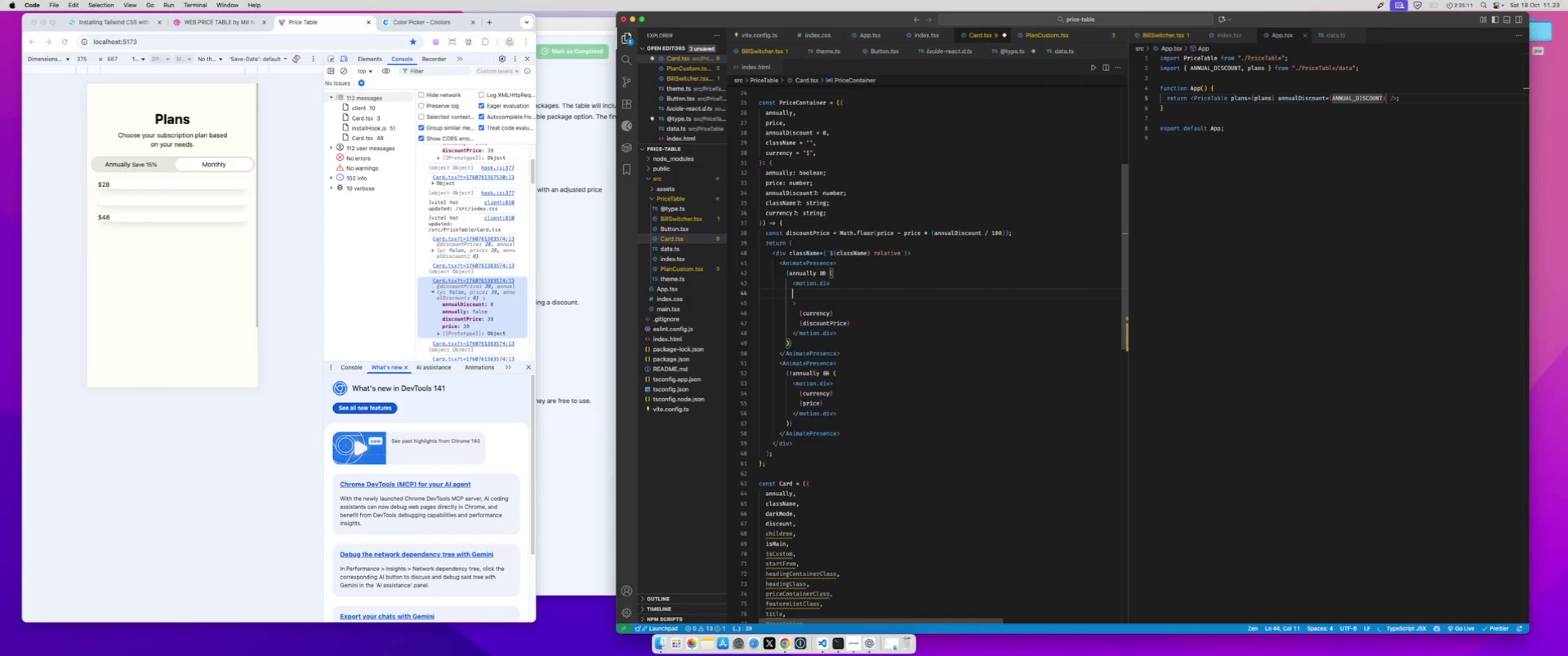 
key(Tab)
type(initial={{height:0)
 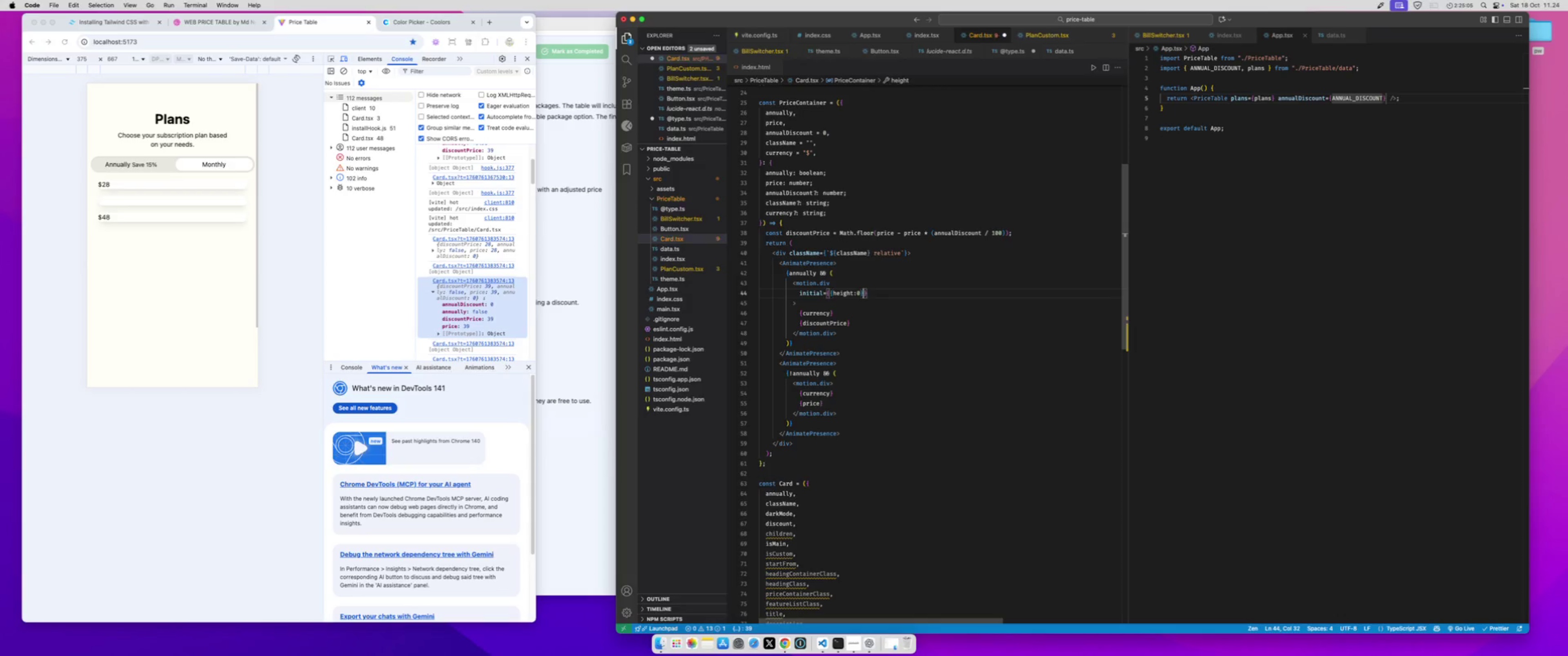 
 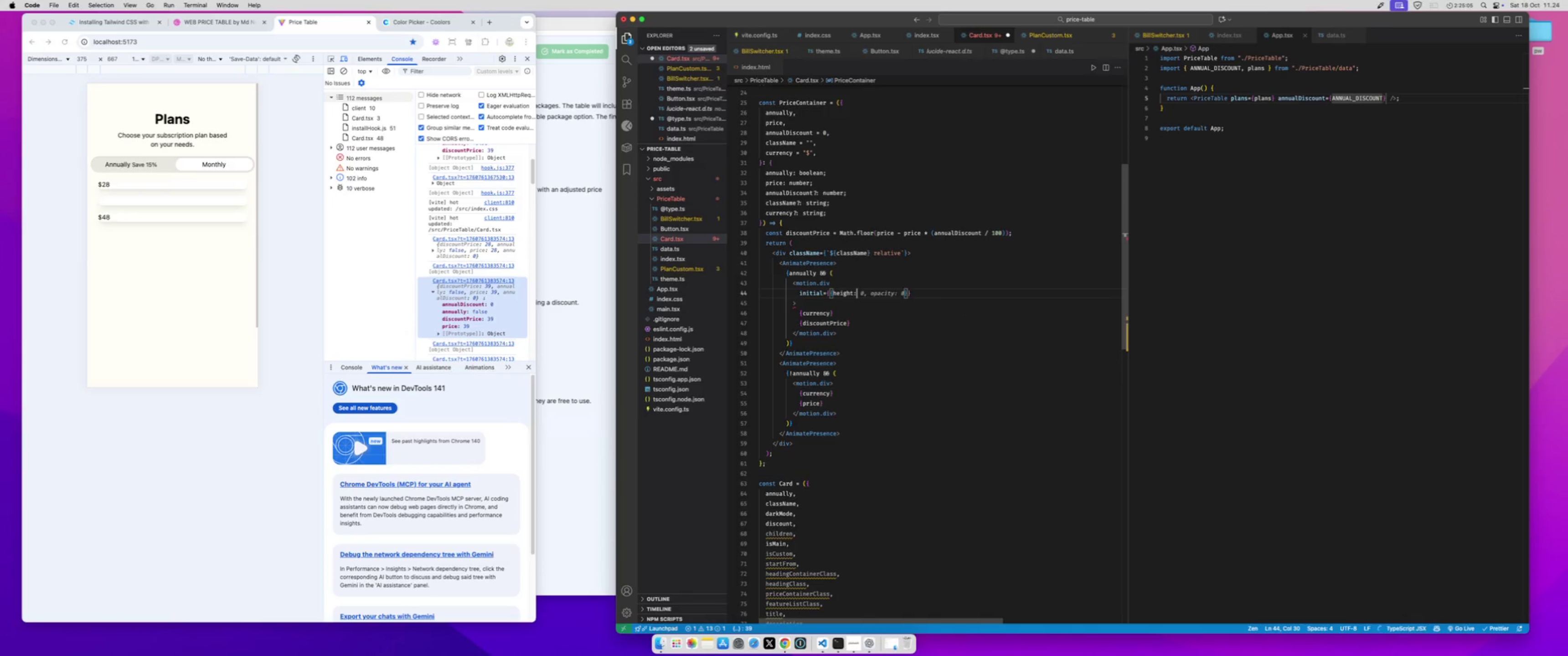 
key(ArrowRight)
 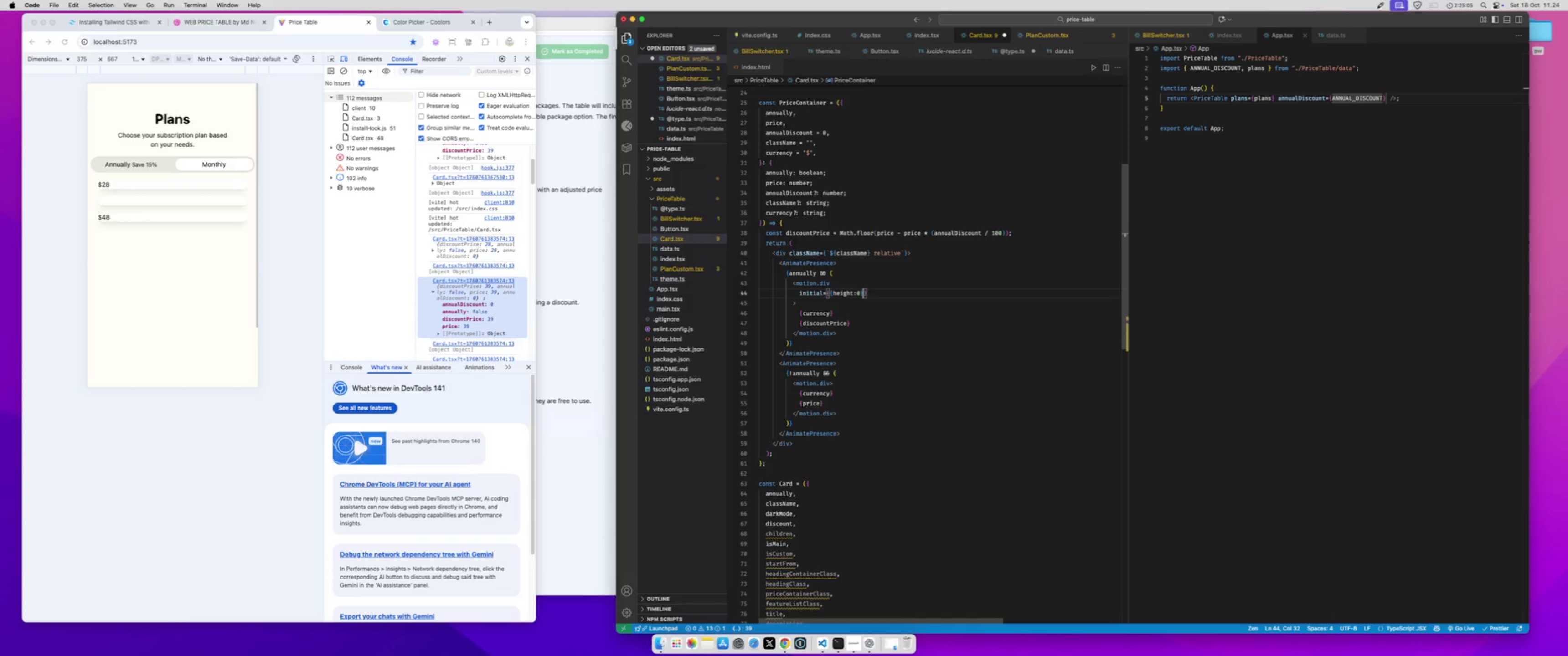 
key(ArrowRight)
 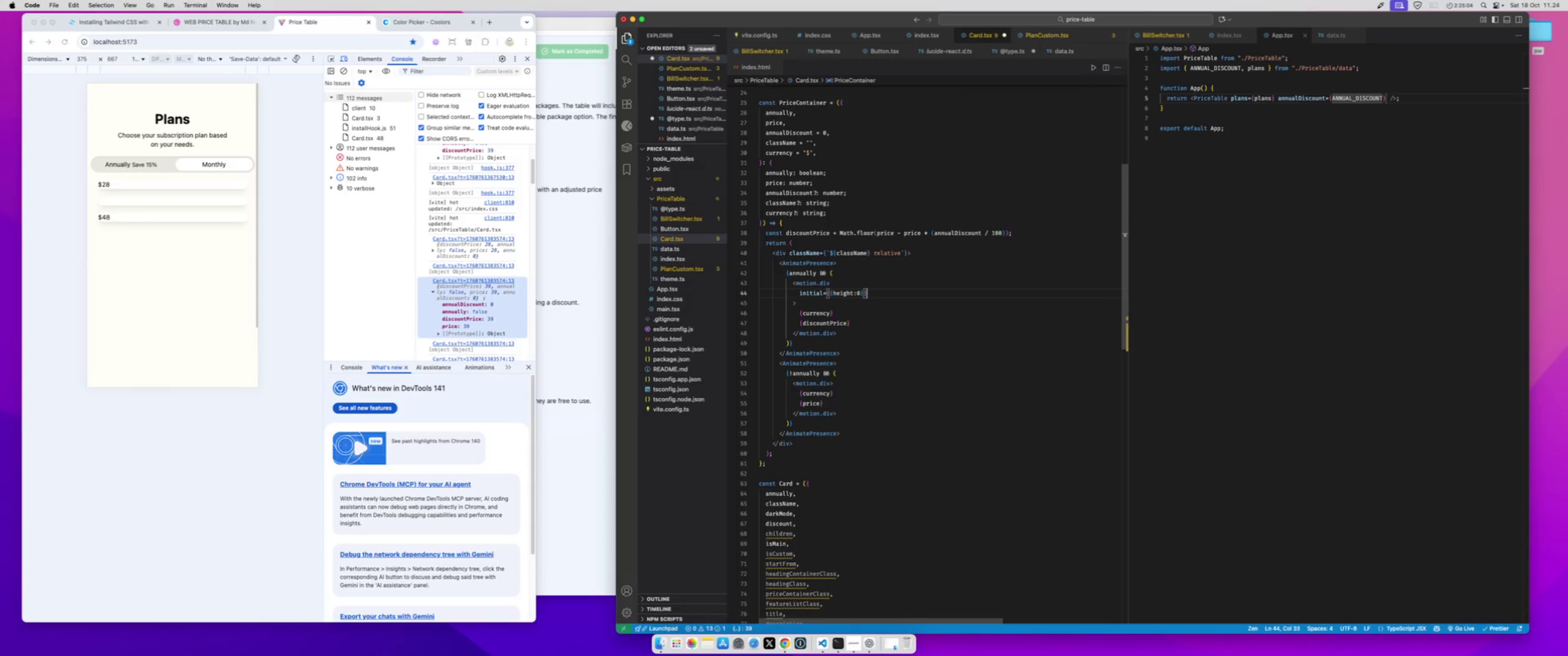 
key(Enter)
 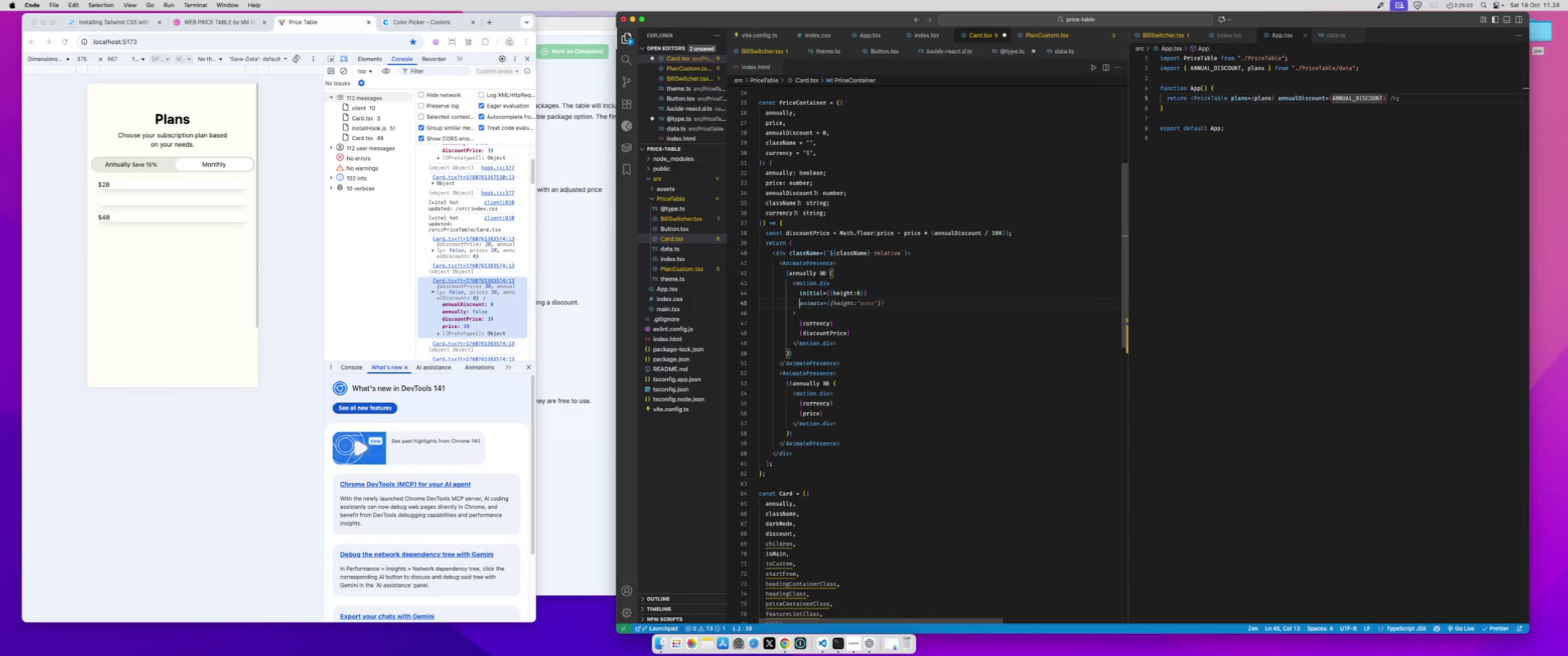 
key(Tab)
 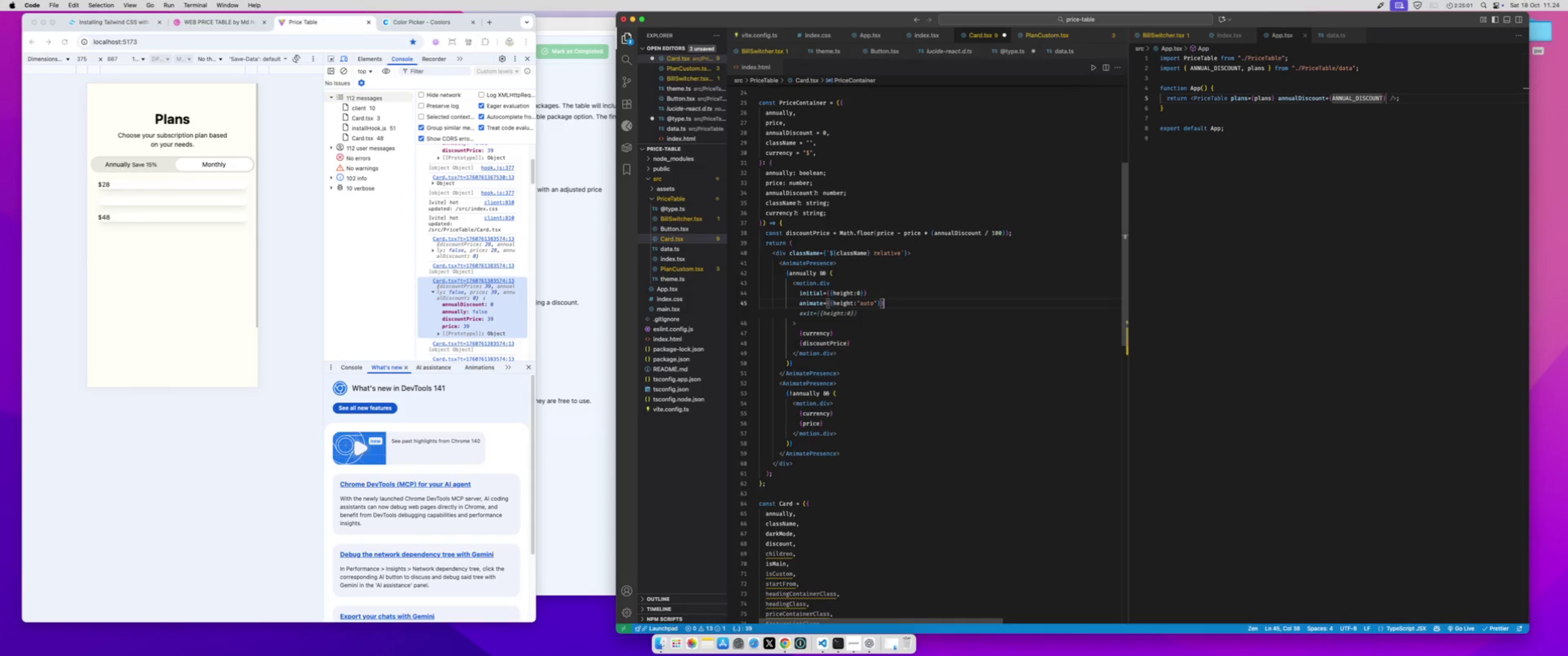 
key(ArrowLeft)
 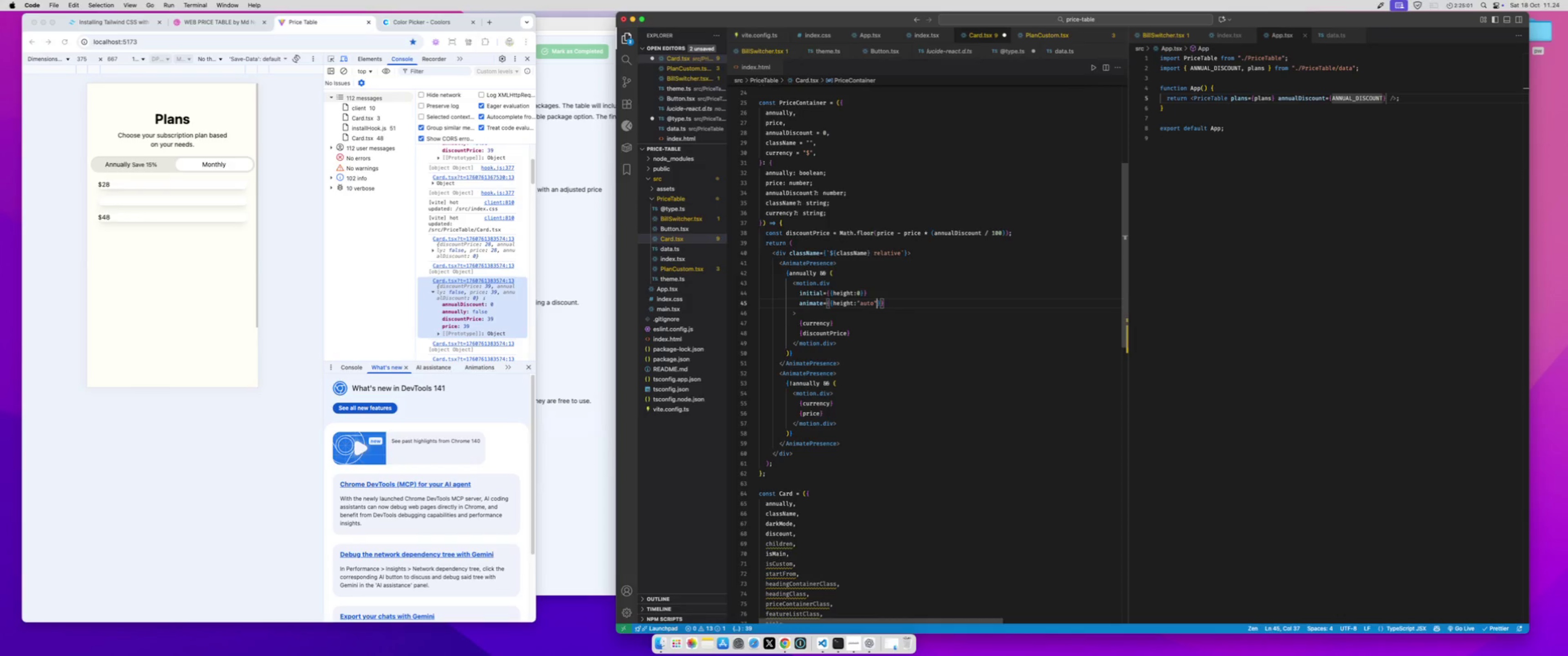 
key(ArrowLeft)
 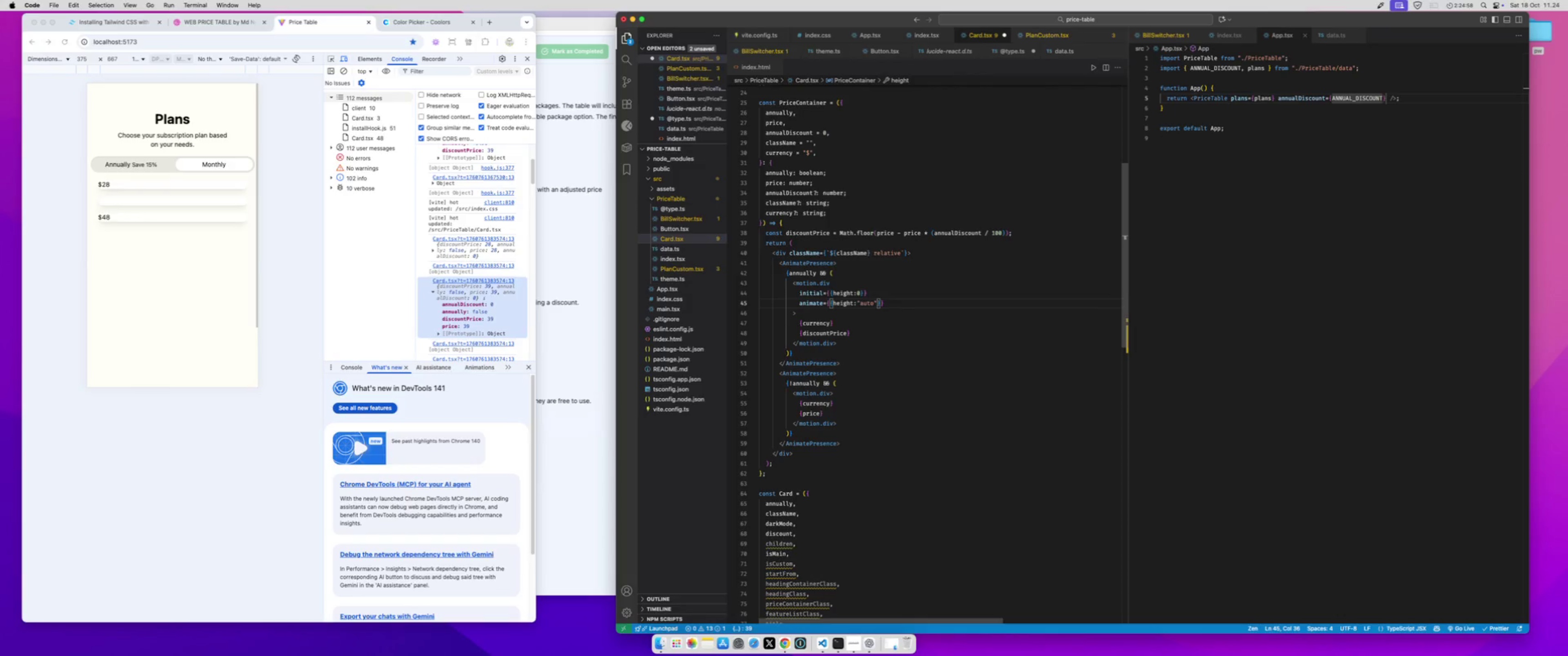 
key(ArrowRight)
 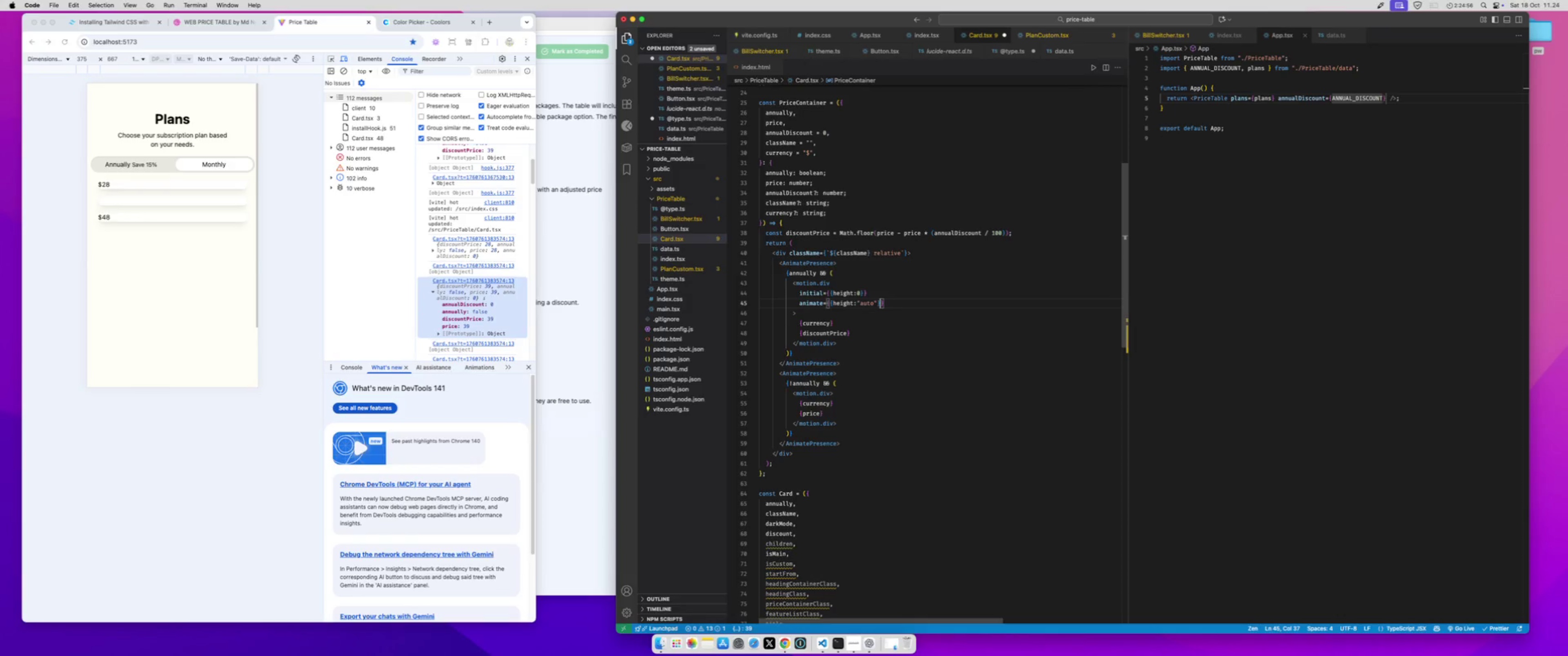 
key(ArrowRight)
 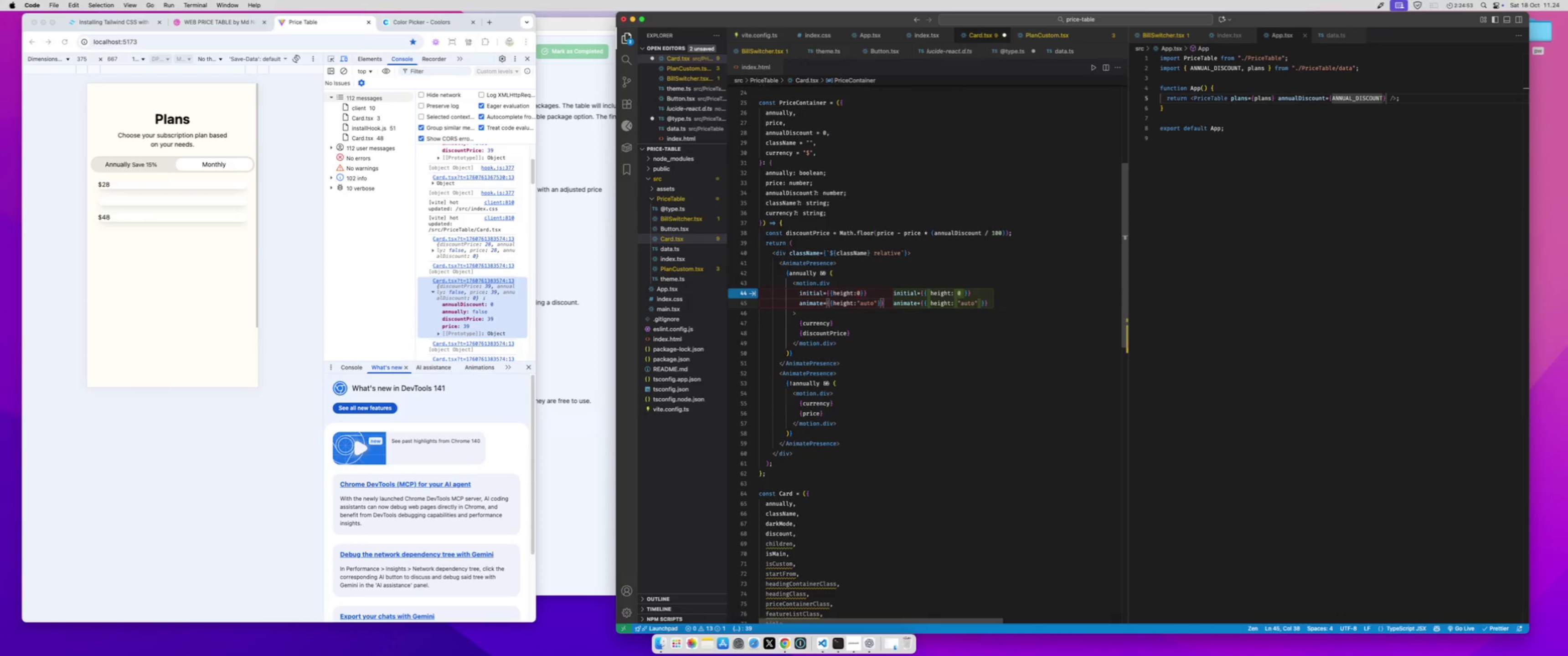 
key(ArrowLeft)
 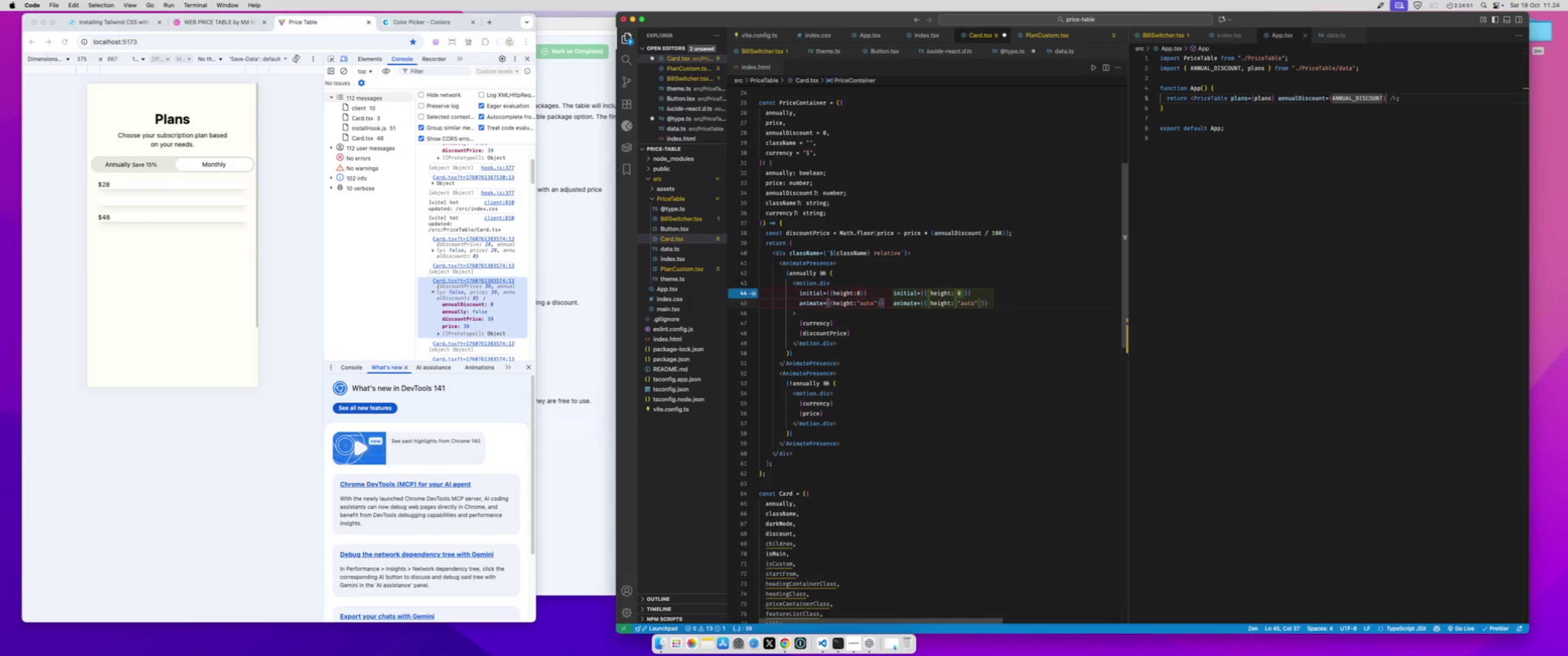 
key(ArrowRight)
 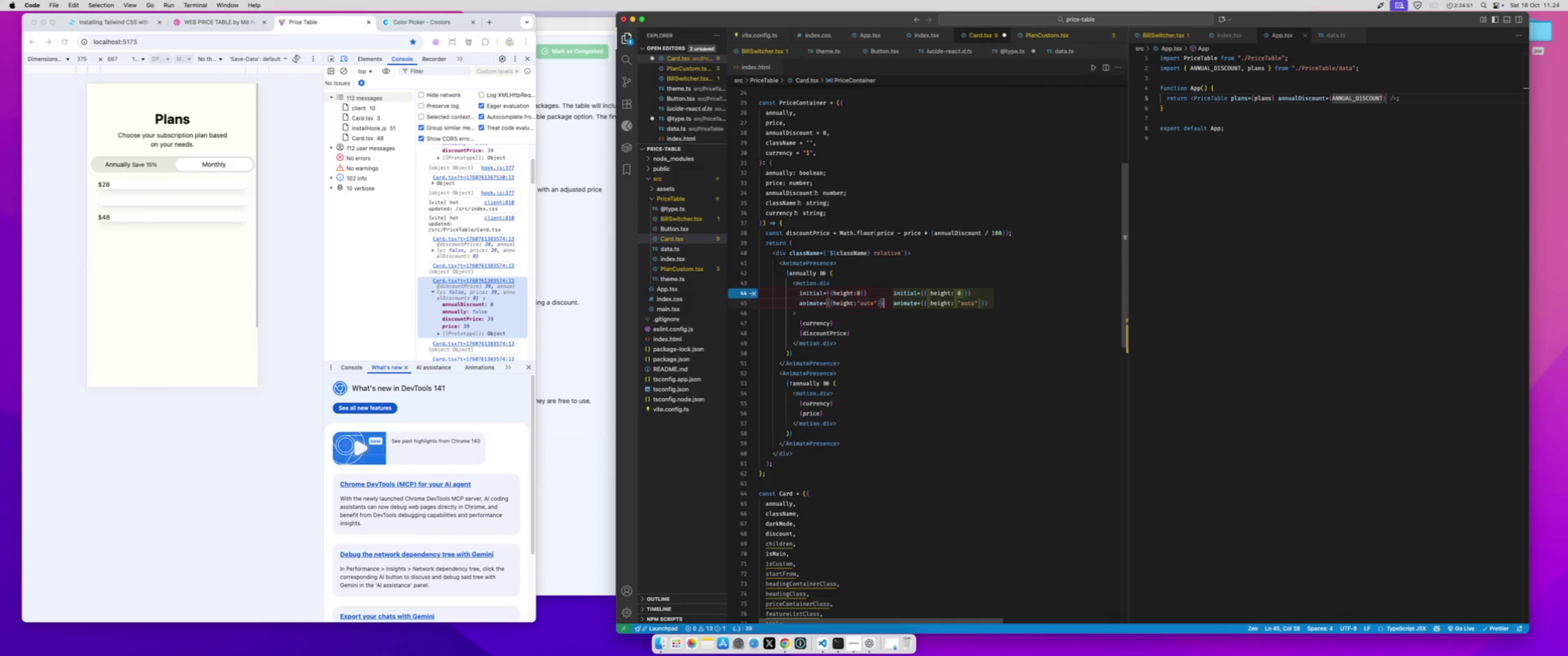 
key(Enter)
 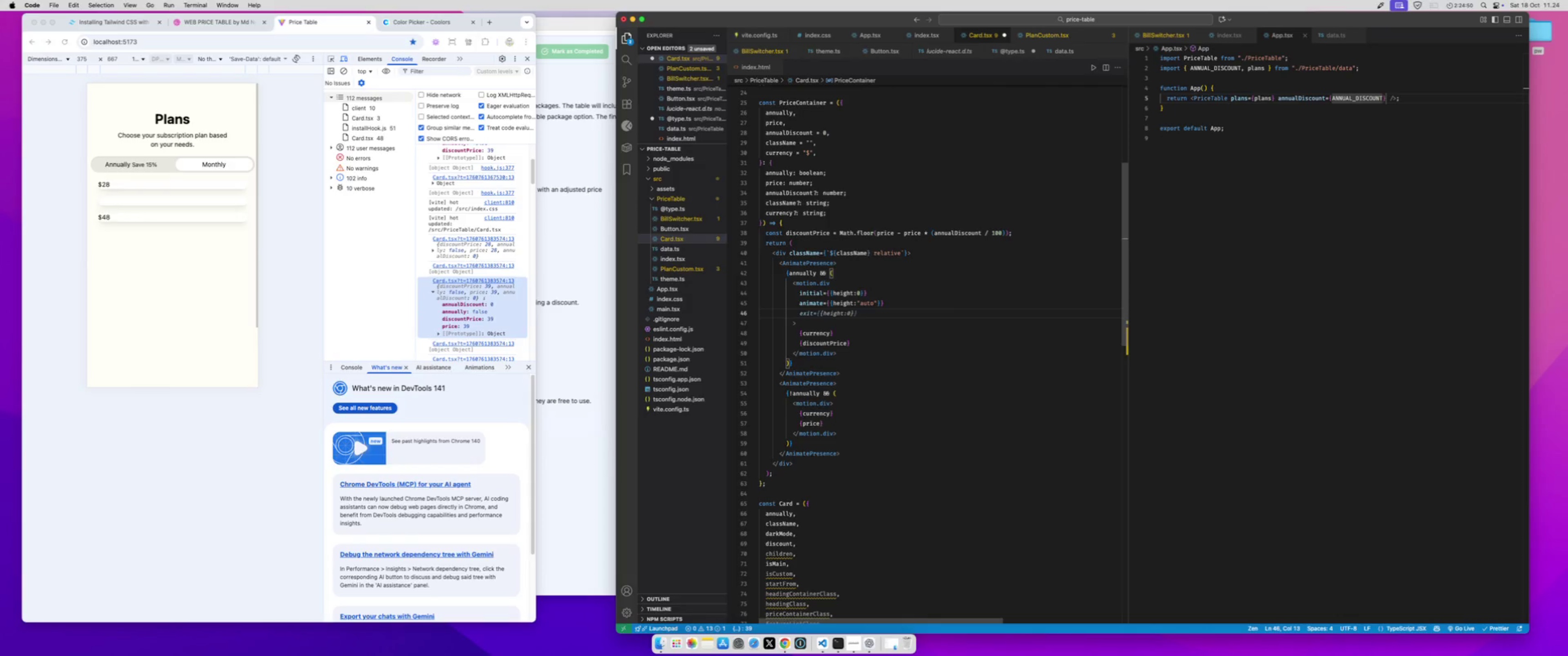 
key(Tab)
 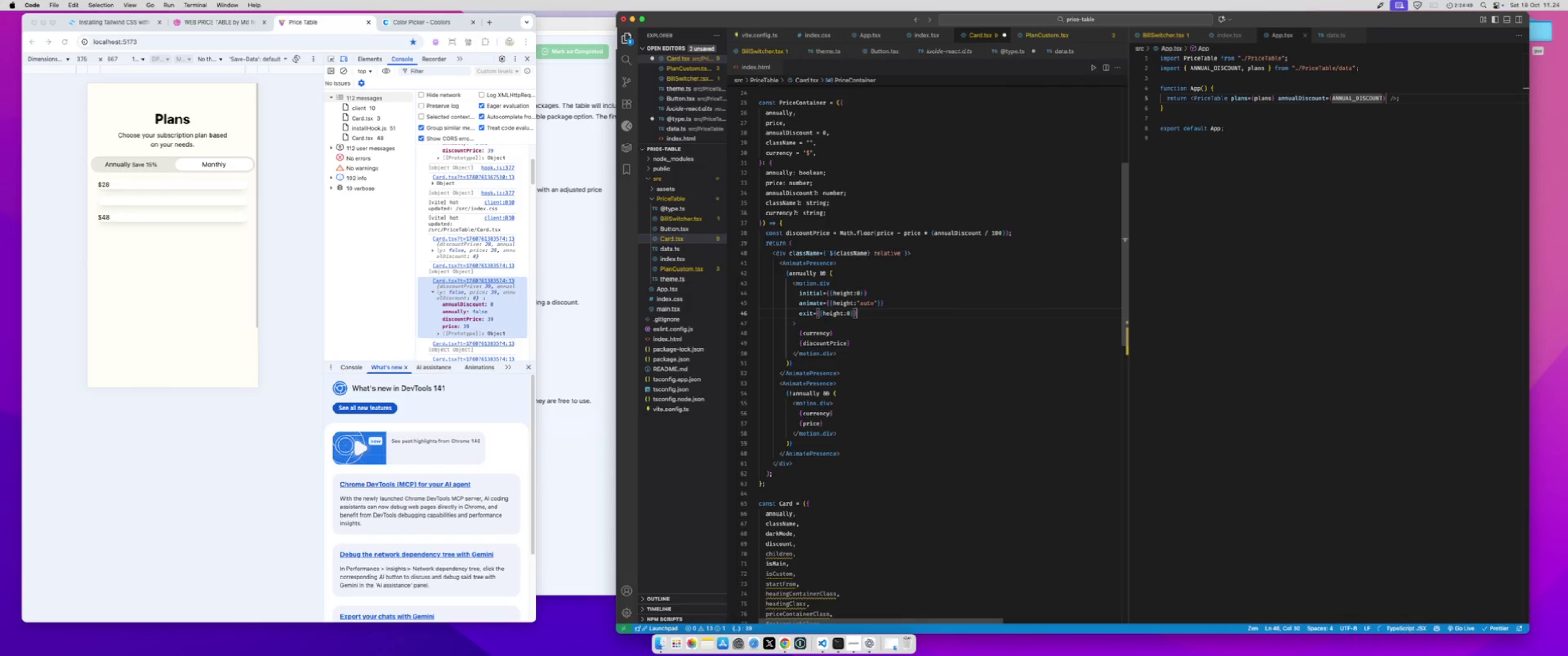 
key(Enter)
 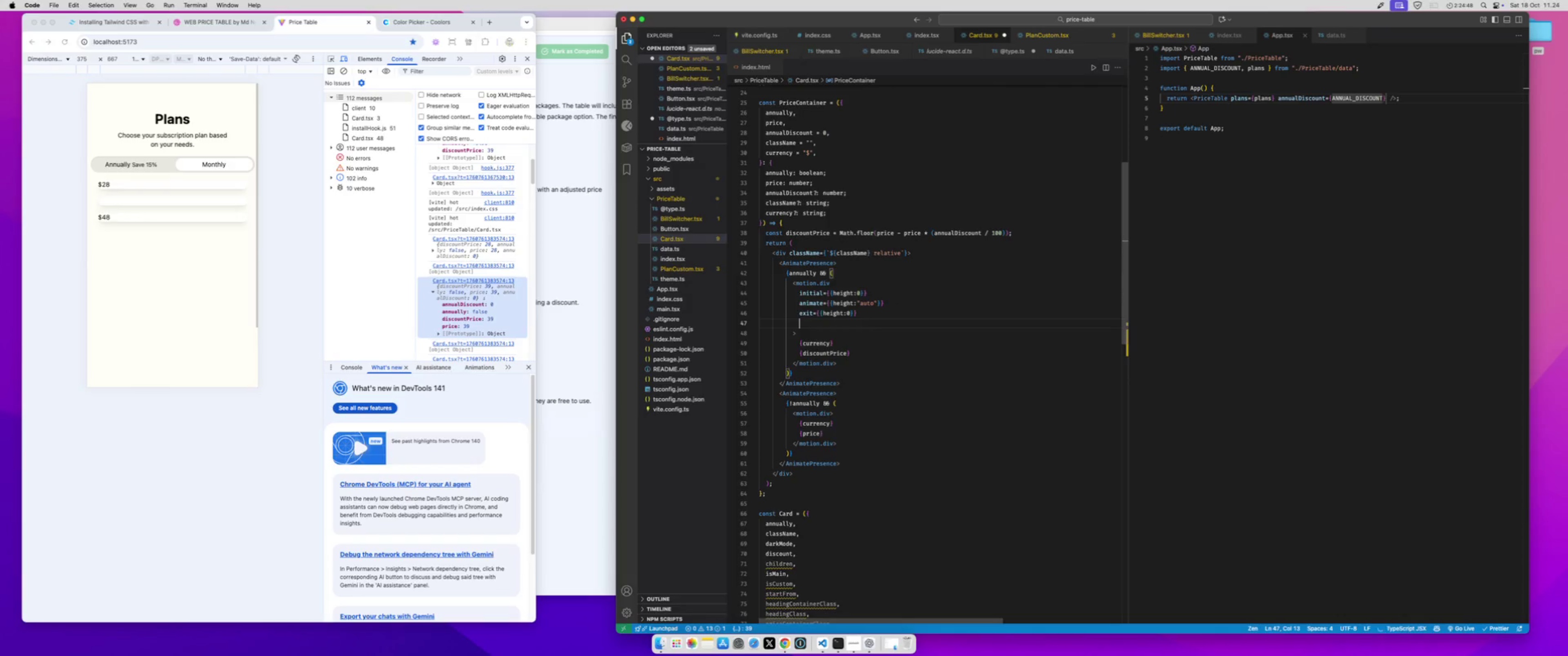 
type(tnra)
key(Backspace)
key(Backspace)
key(Backspace)
type(a)
key(Backspace)
type(ransition={{ease:"l)
 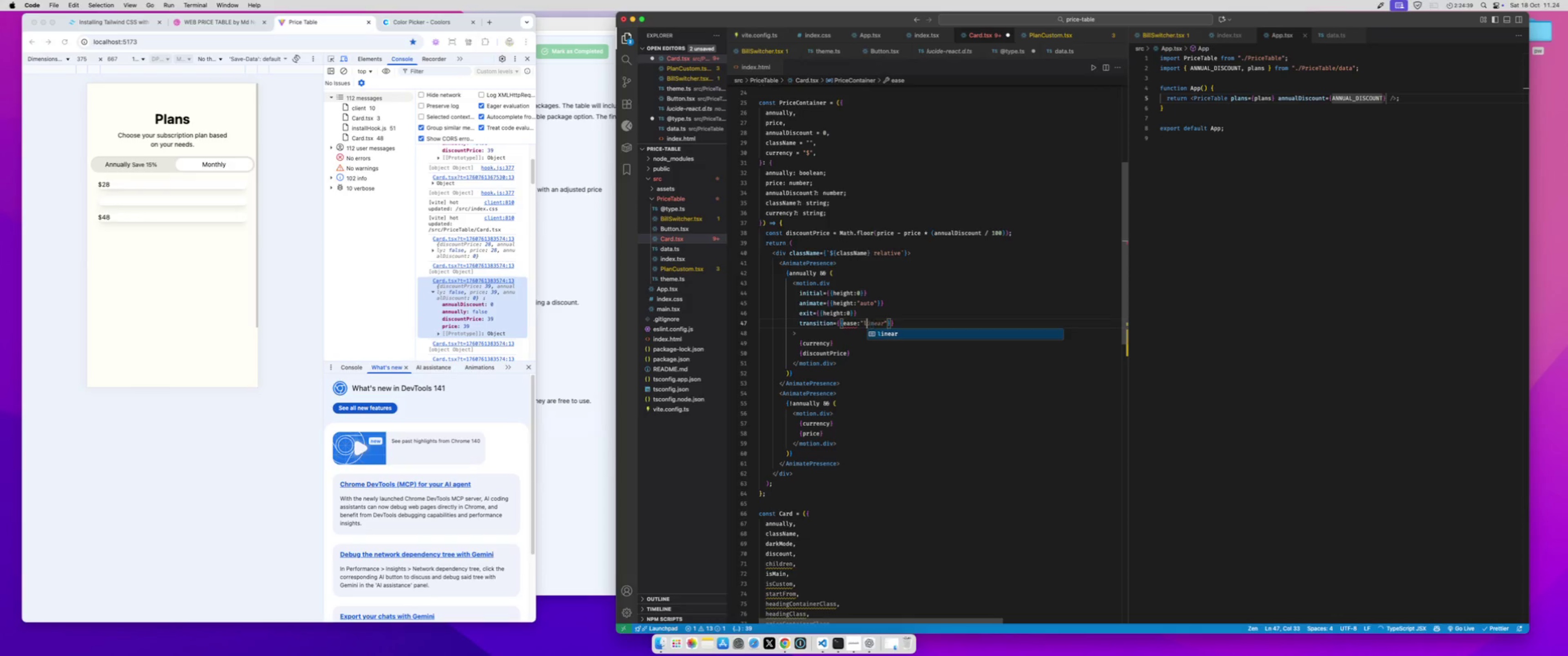 
 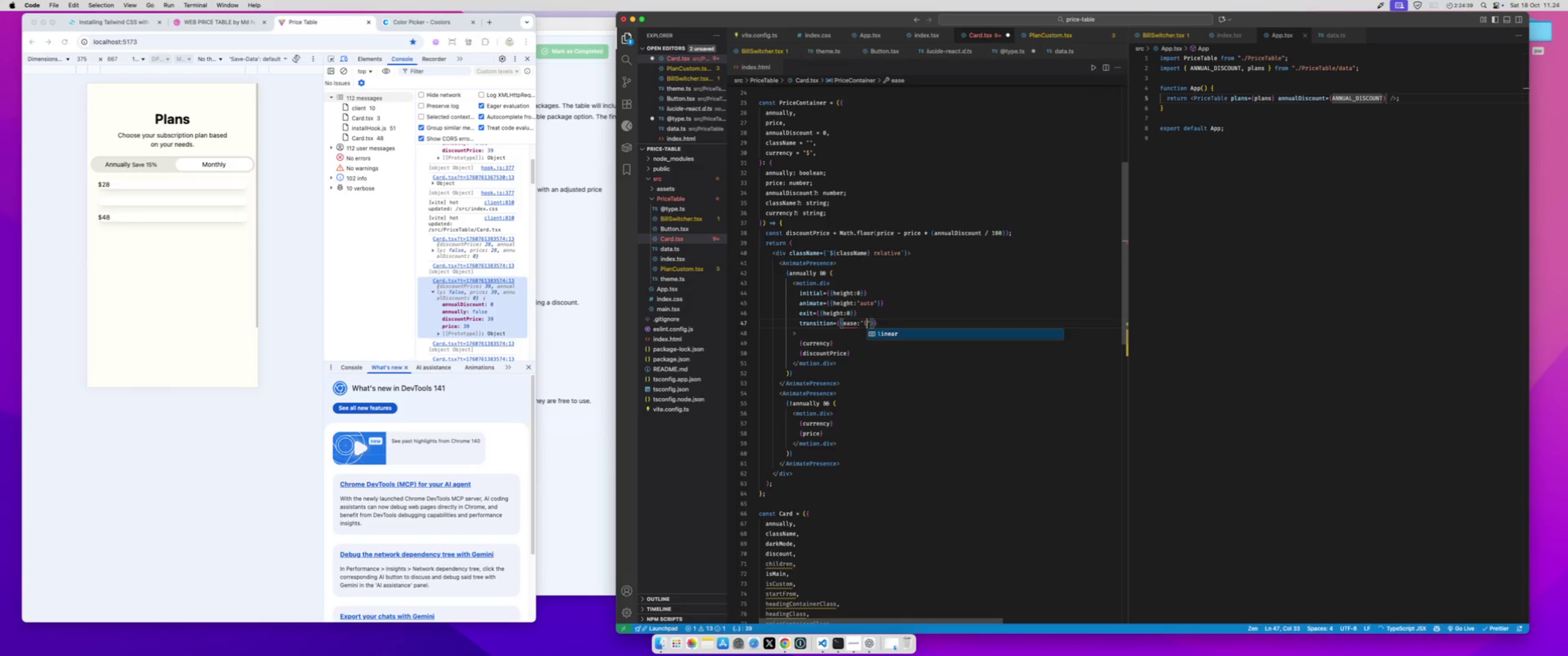 
key(Enter)
 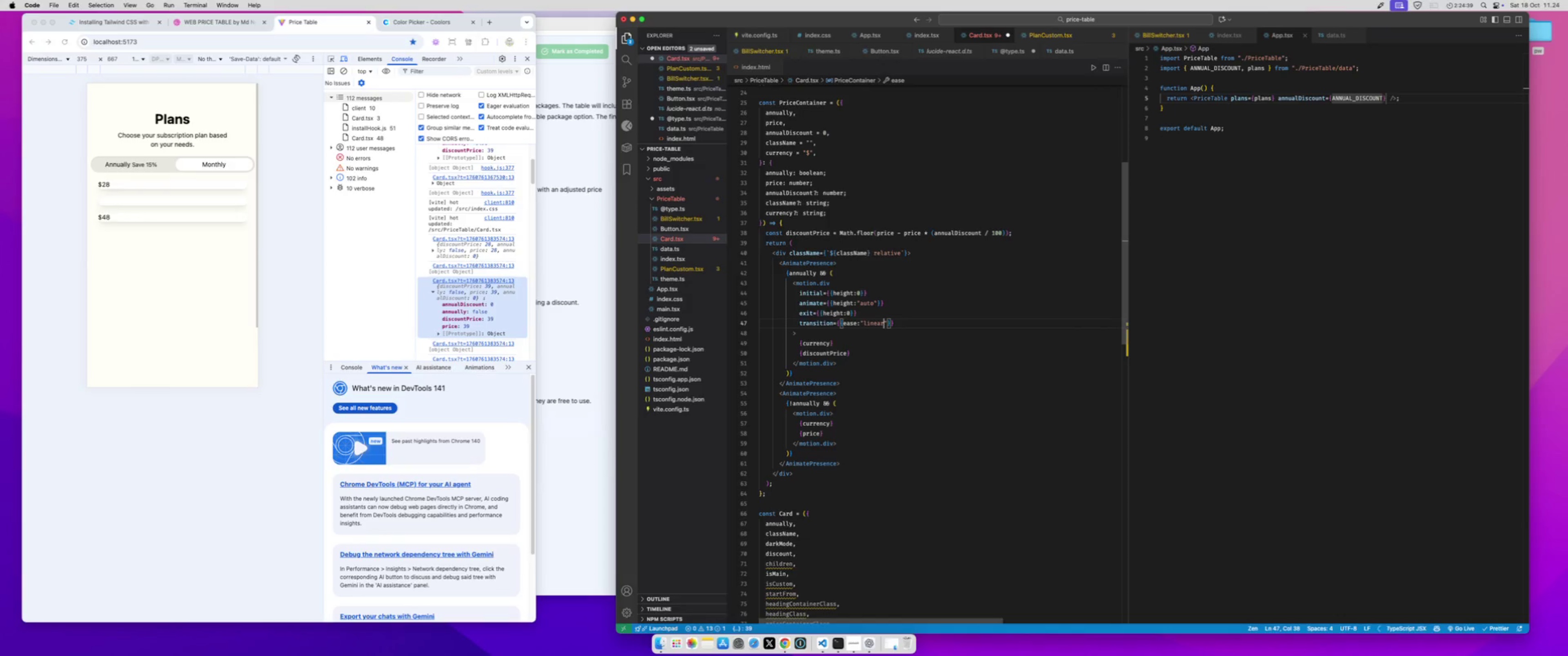 
key(ArrowRight)
 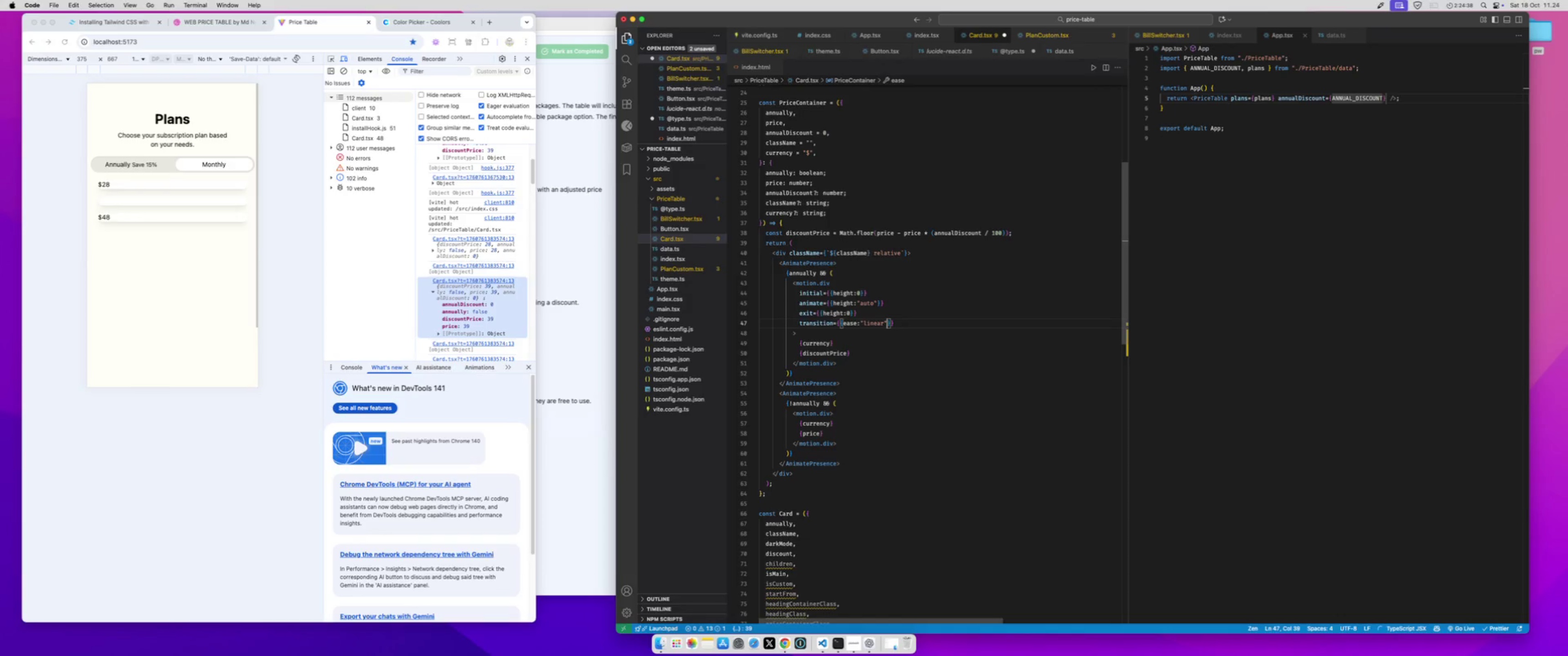 
key(ArrowRight)
 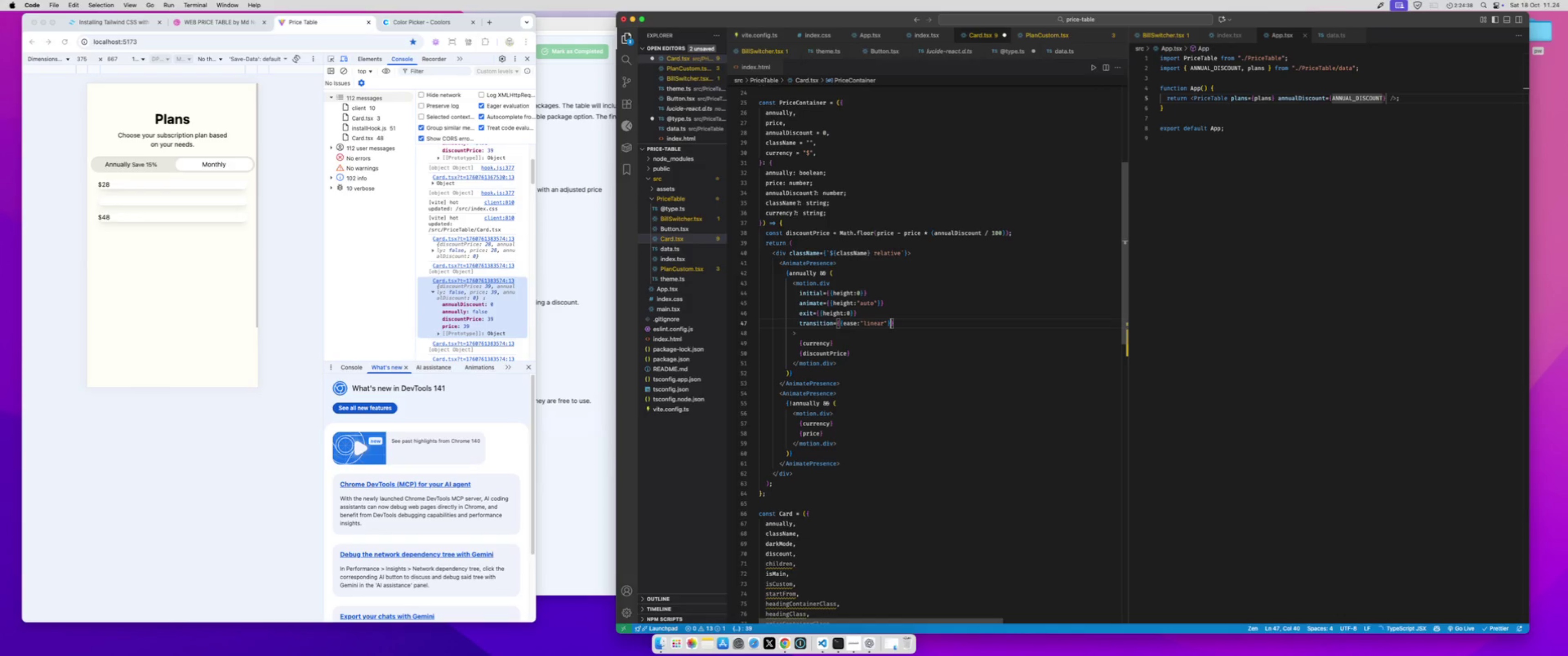 
key(ArrowRight)
 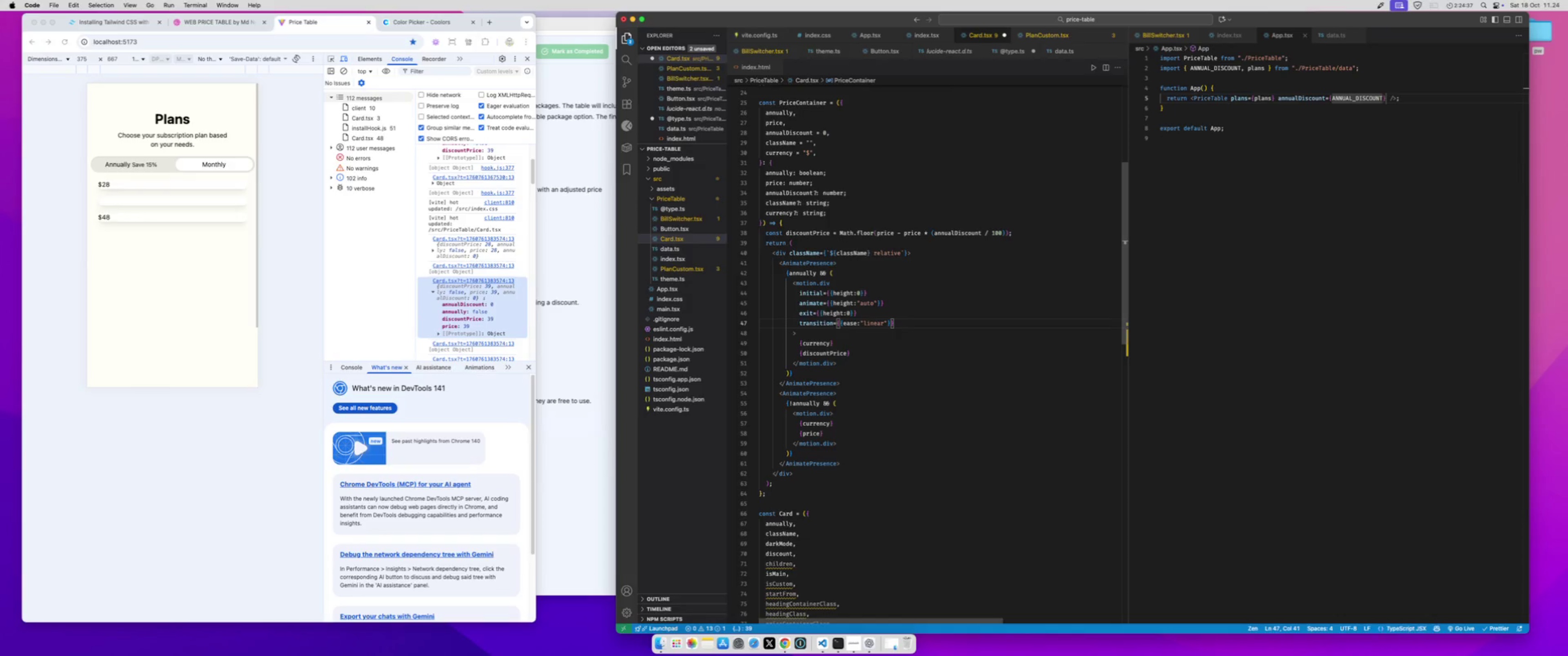 
key(Enter)
 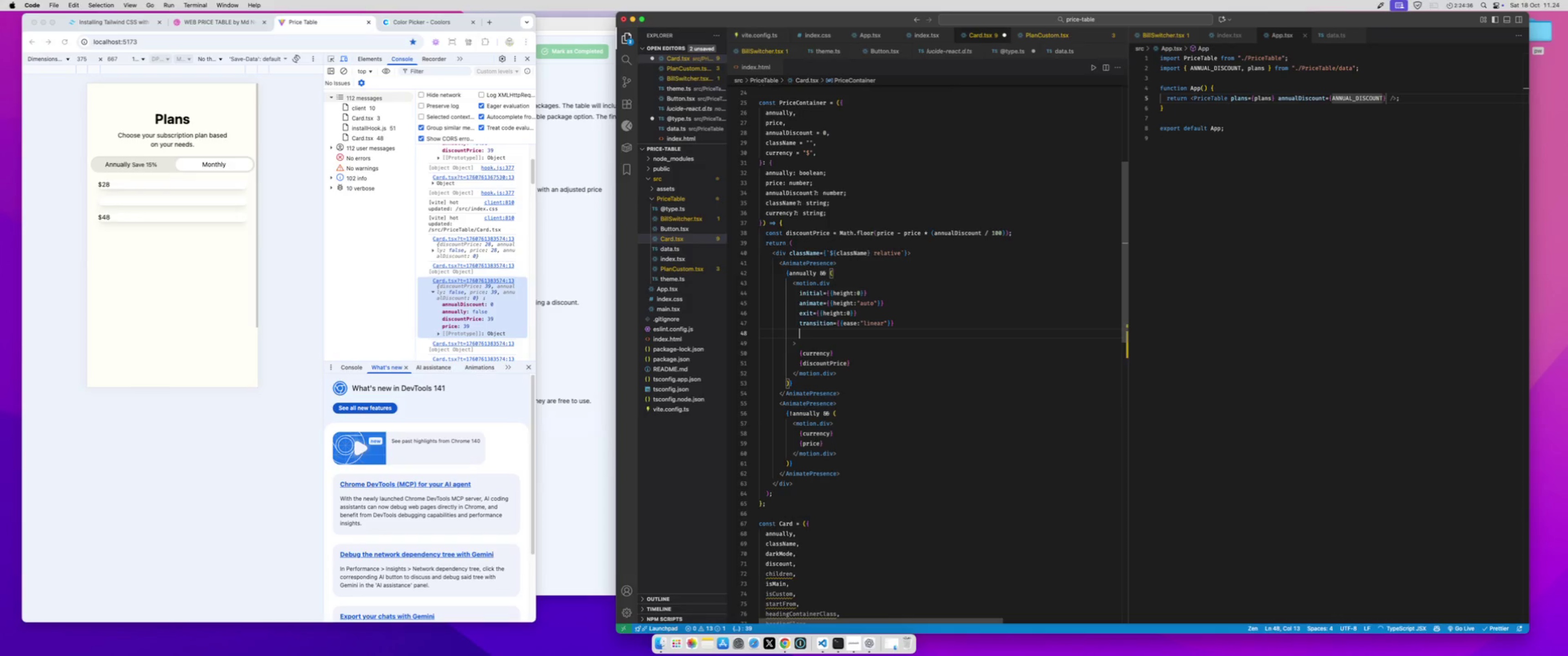 
type(clas)
 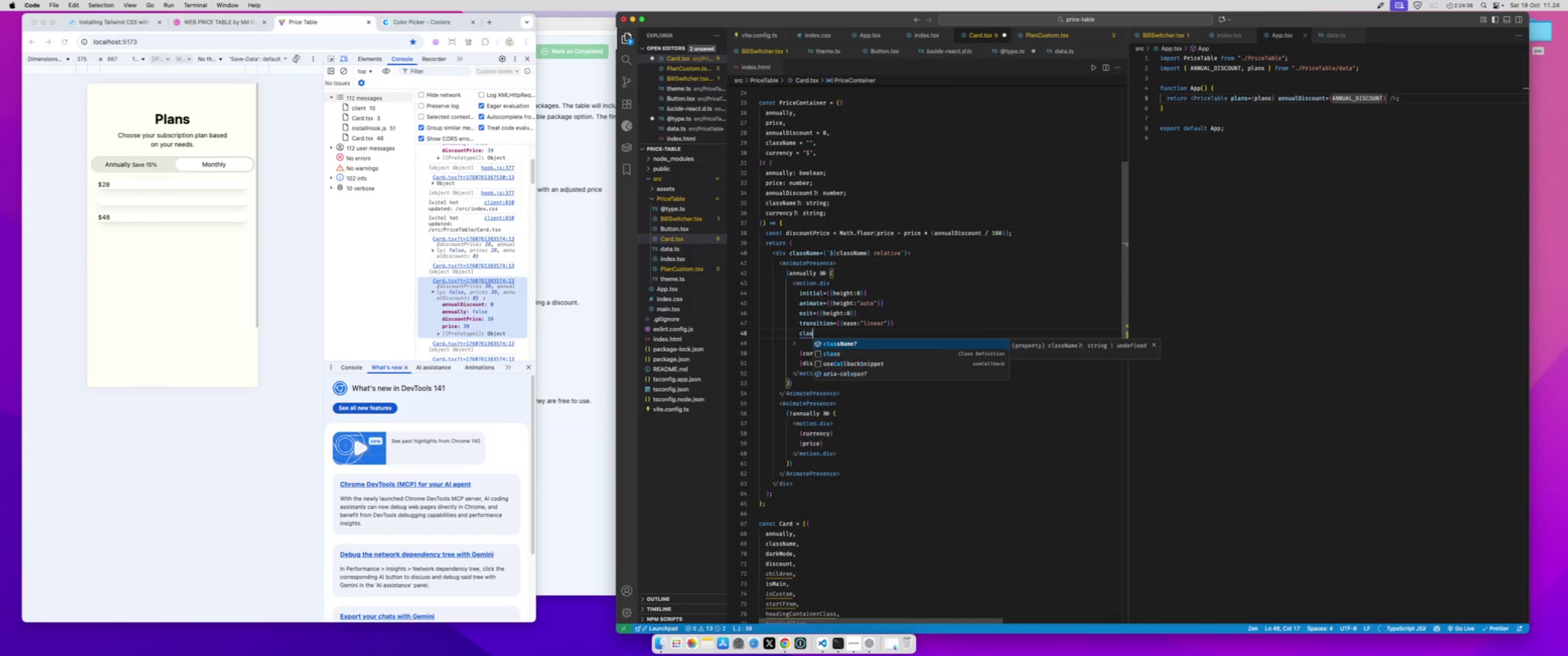 
key(Enter)
 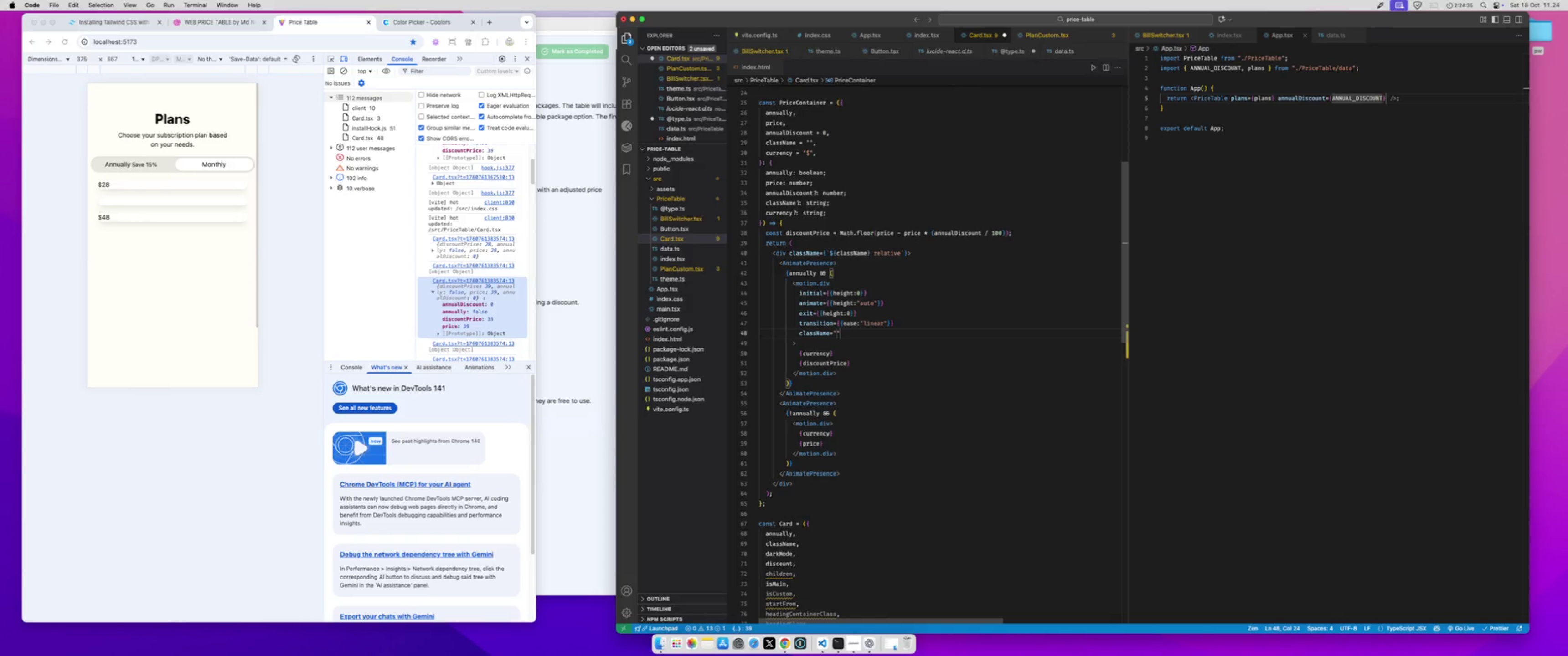 
type(overflow-hidden)
 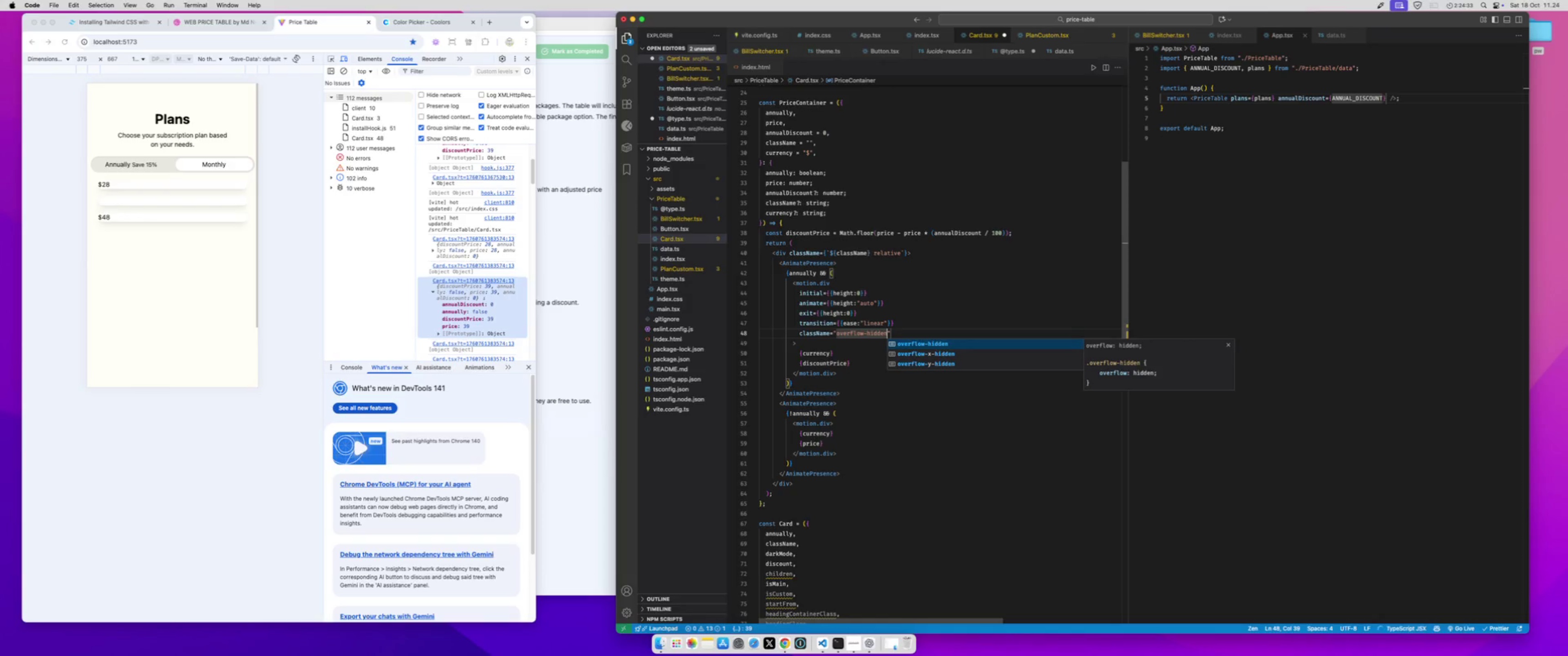 
key(Meta+S)
 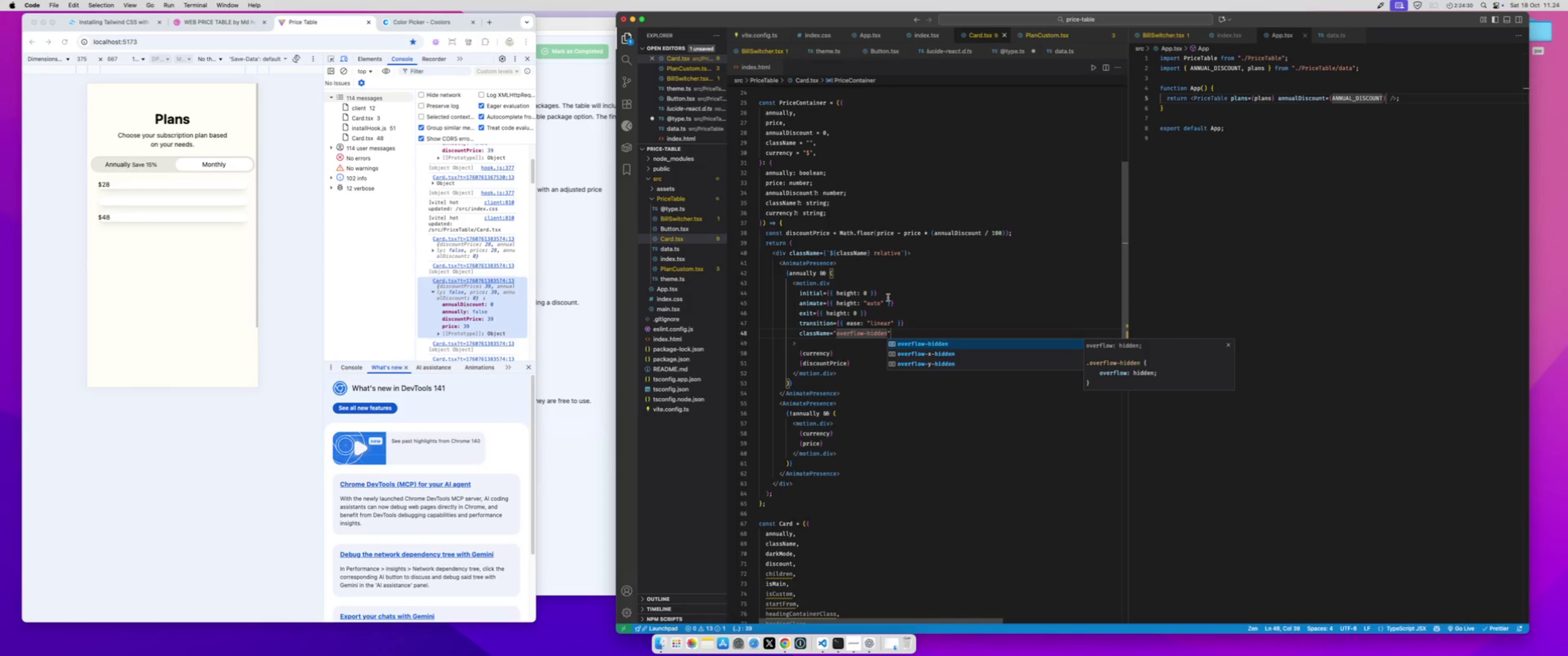 
left_click([886, 302])
 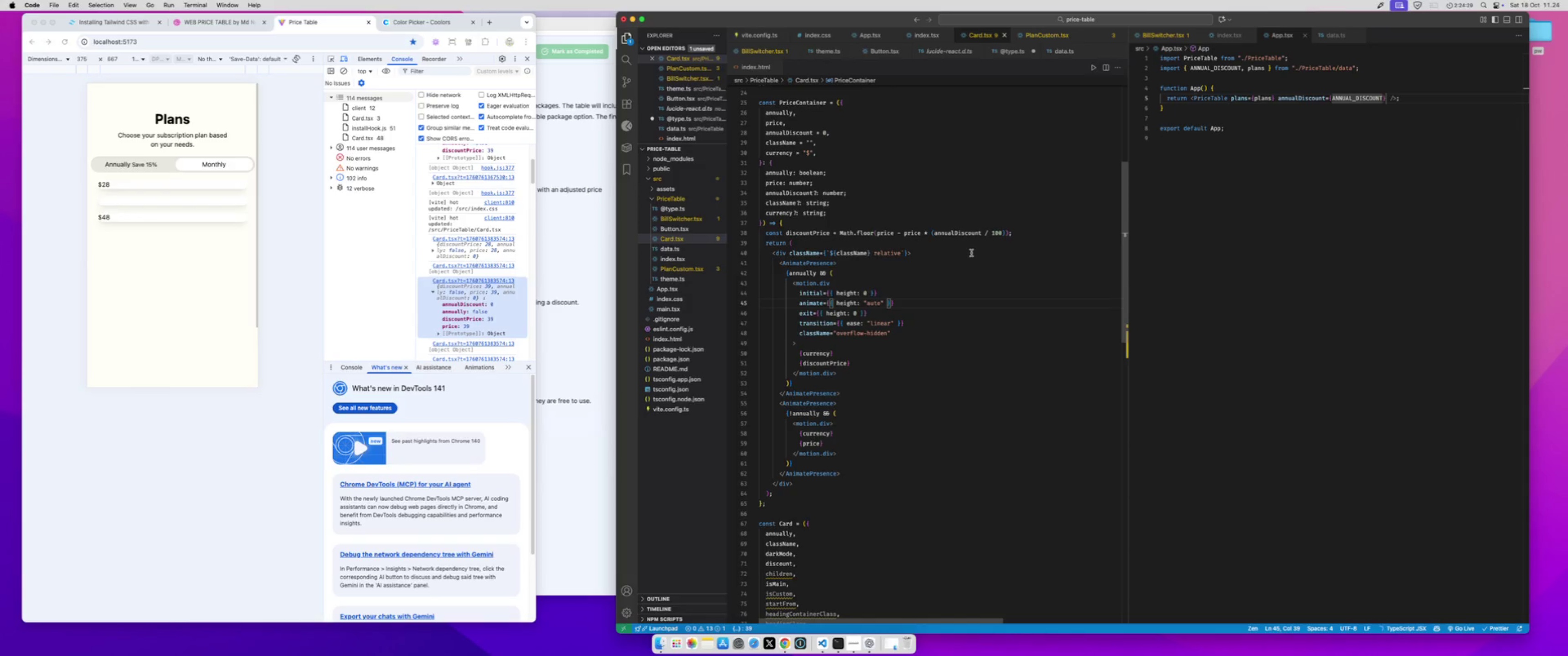 
type(, opacity: 1)
 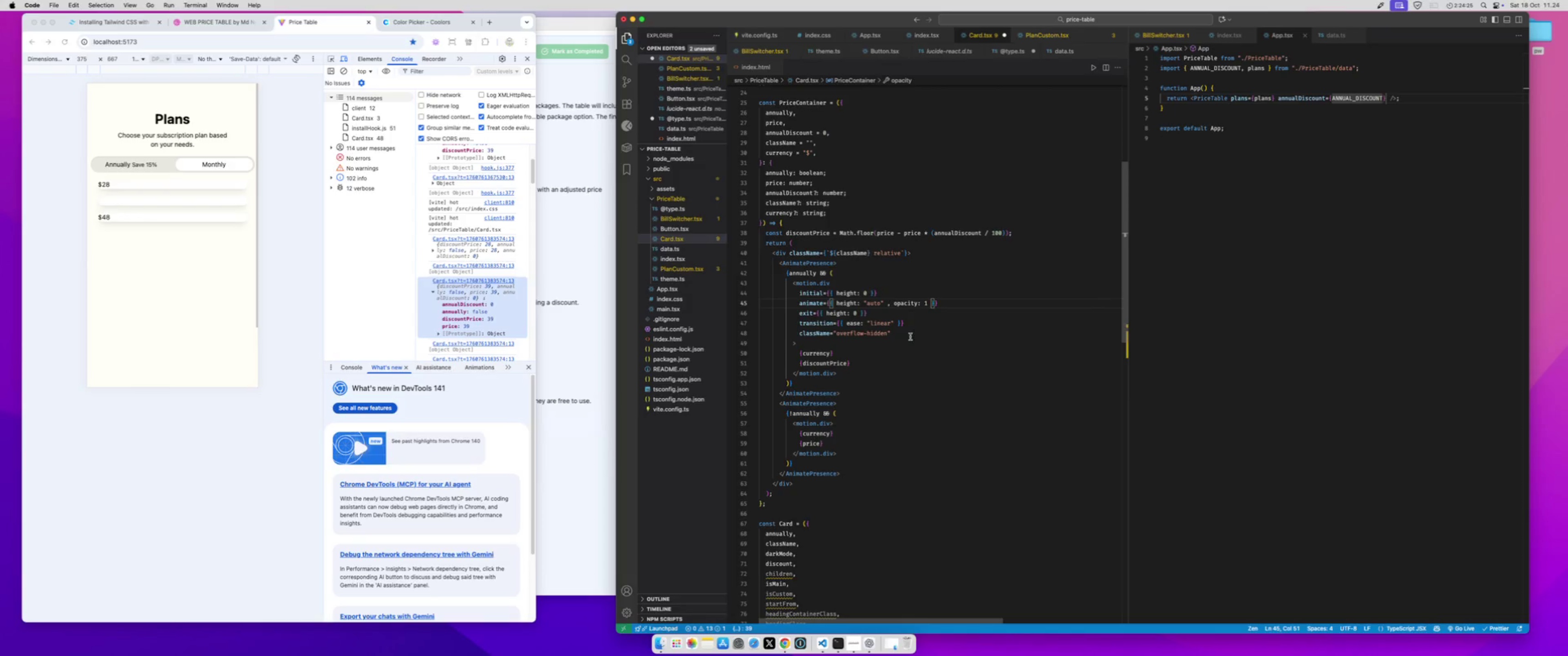 
left_click_drag(start_coordinate=[901, 331], to_coordinate=[750, 289])
 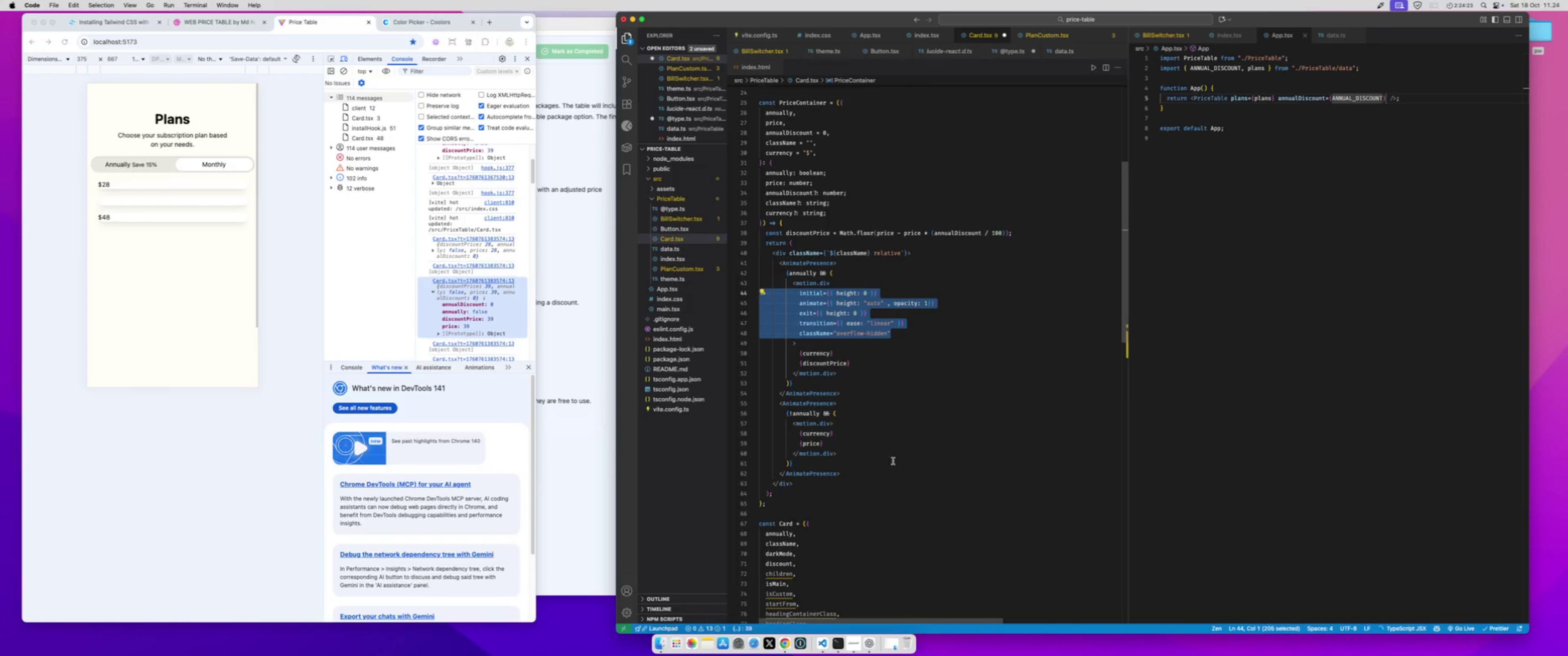 
key(Meta+C)
 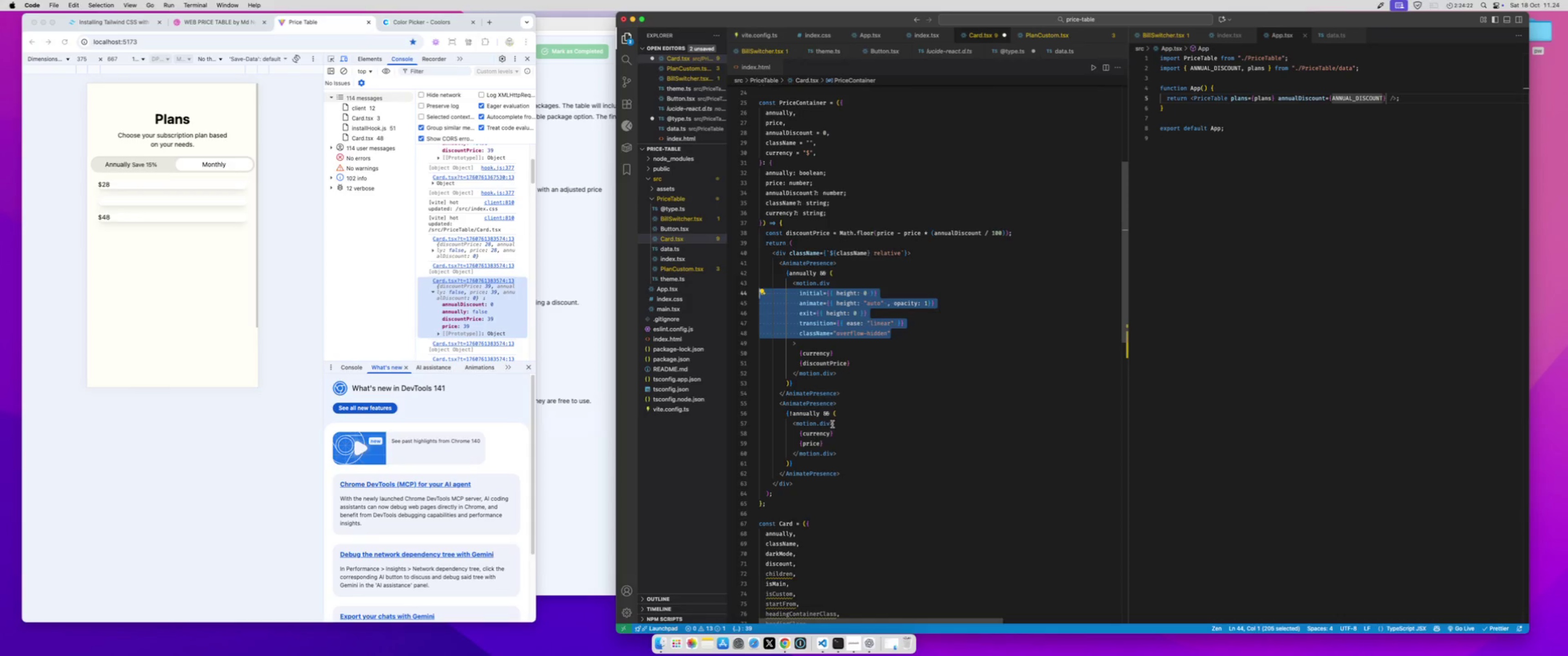 
left_click([831, 423])
 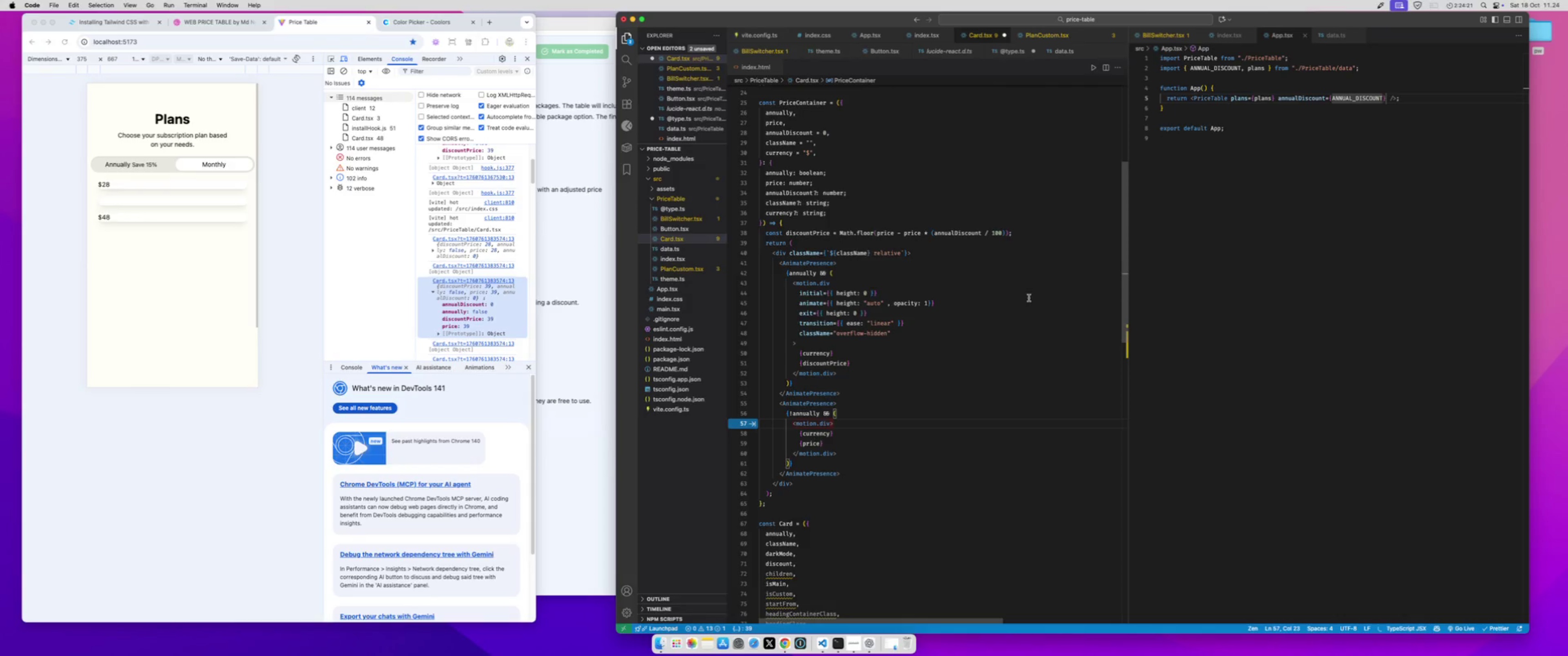 
key(ArrowLeft)
 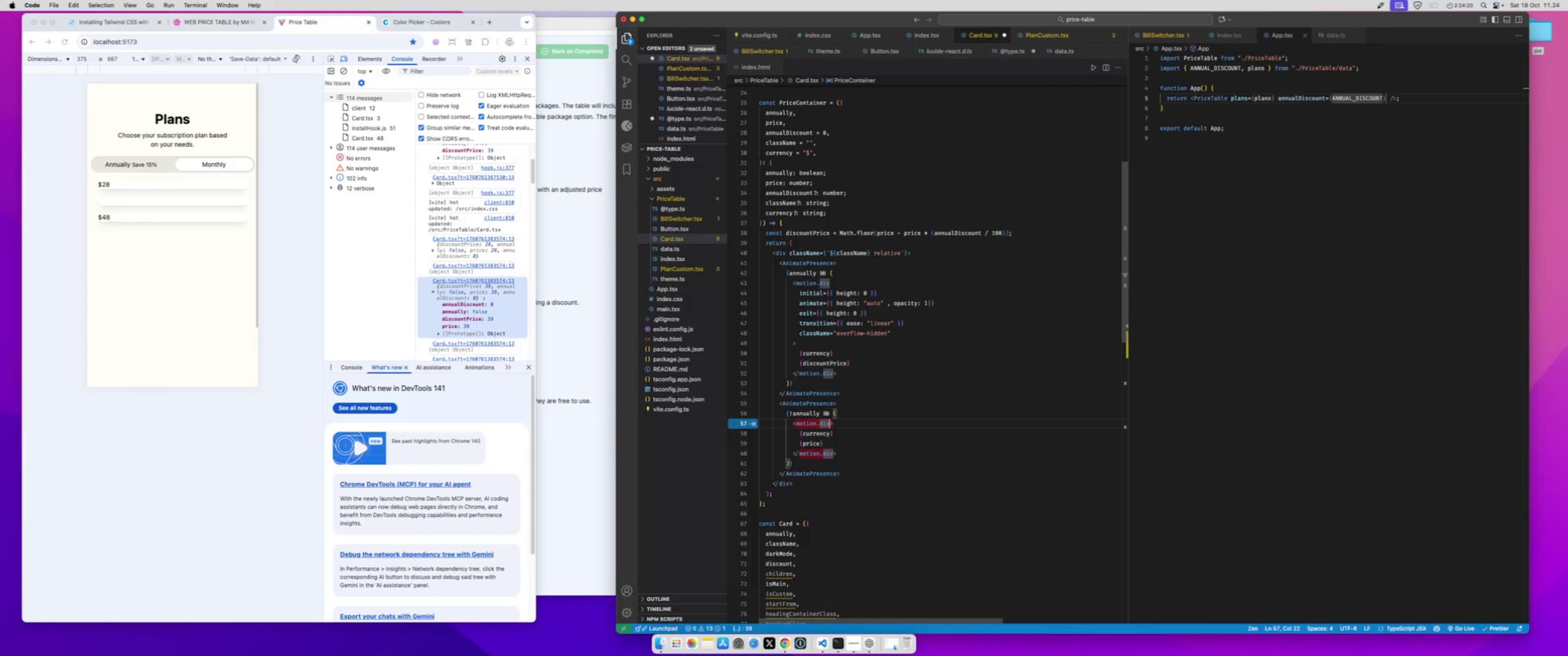 
key(Enter)
 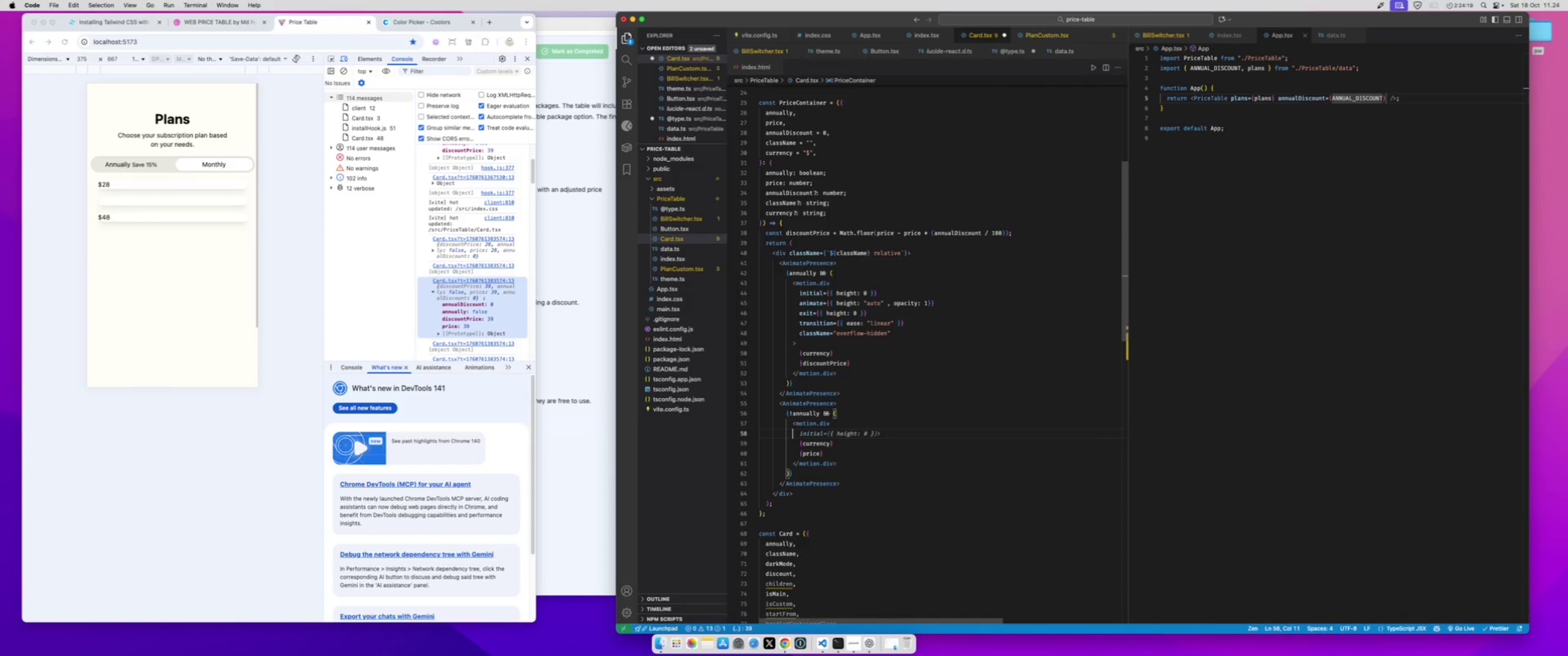 
key(Enter)
 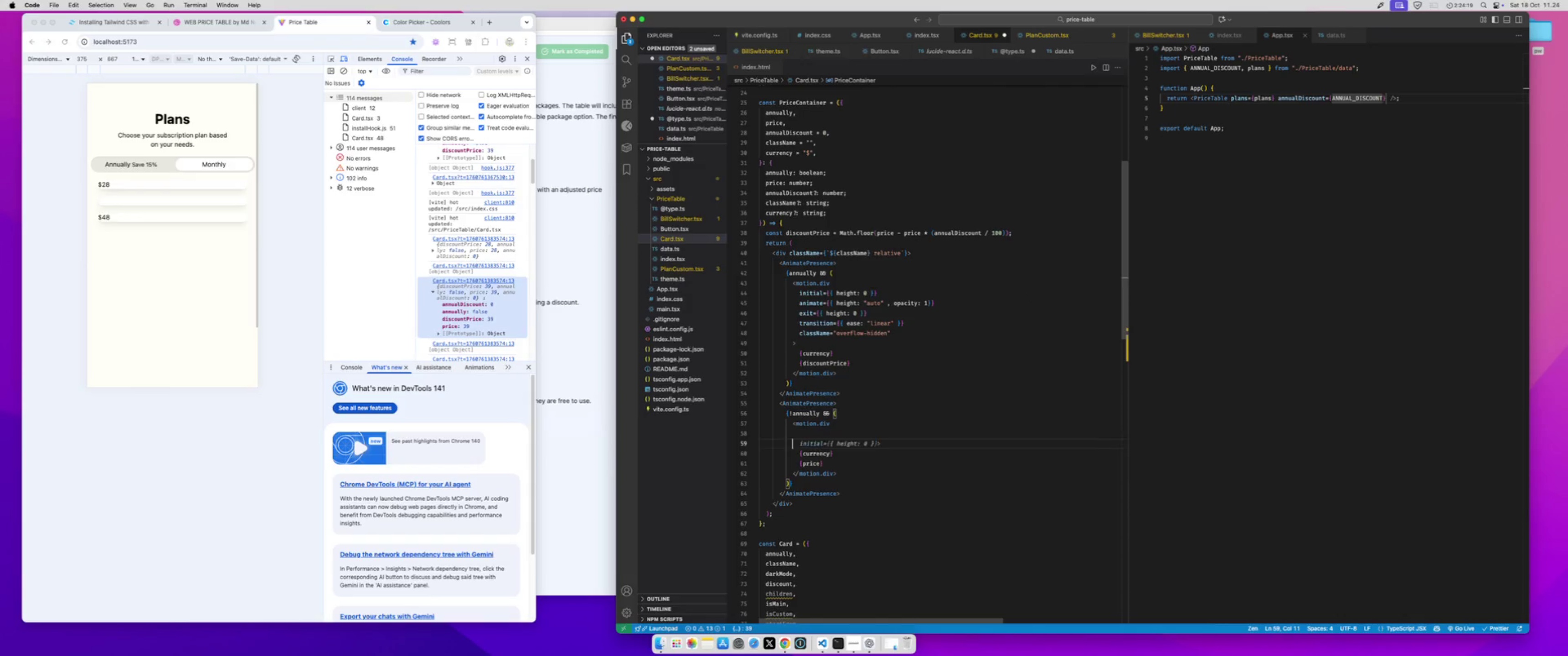 
key(ArrowUp)
 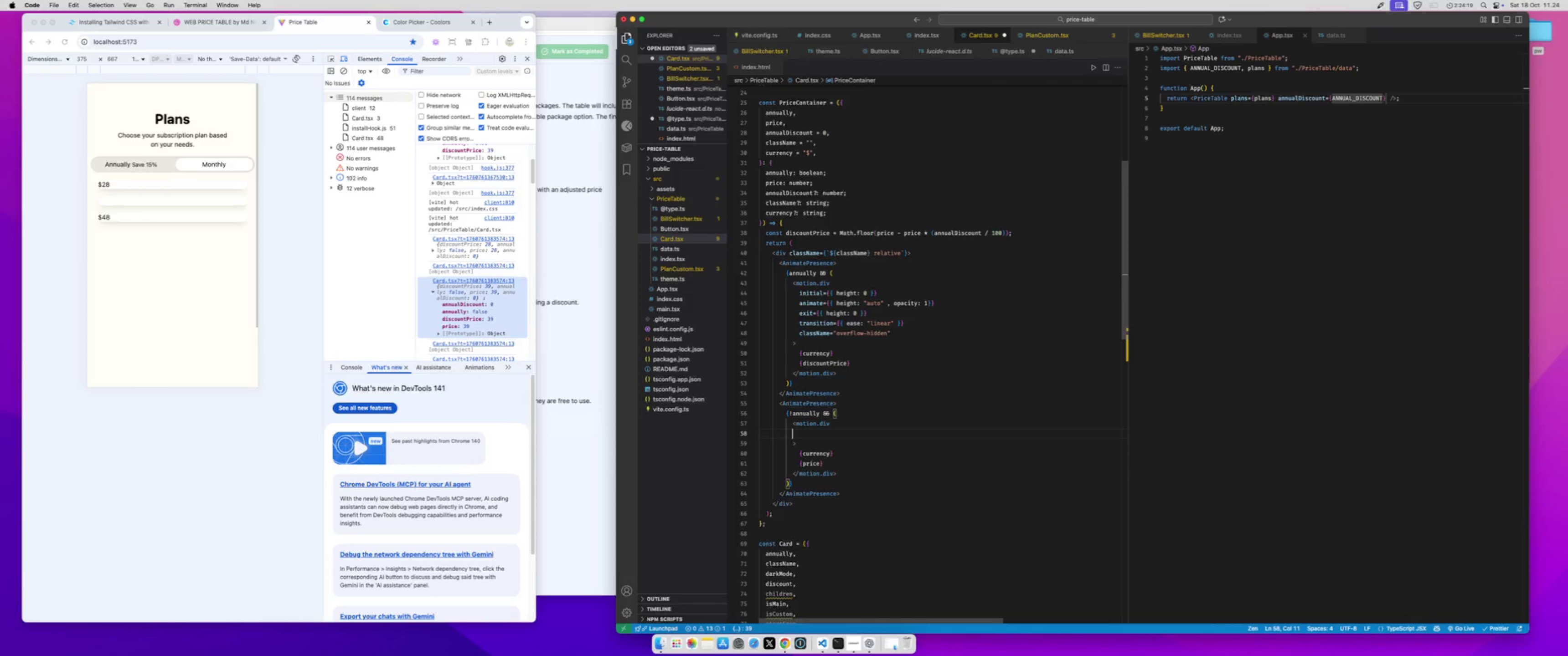 
key(Meta+CommandLeft)
 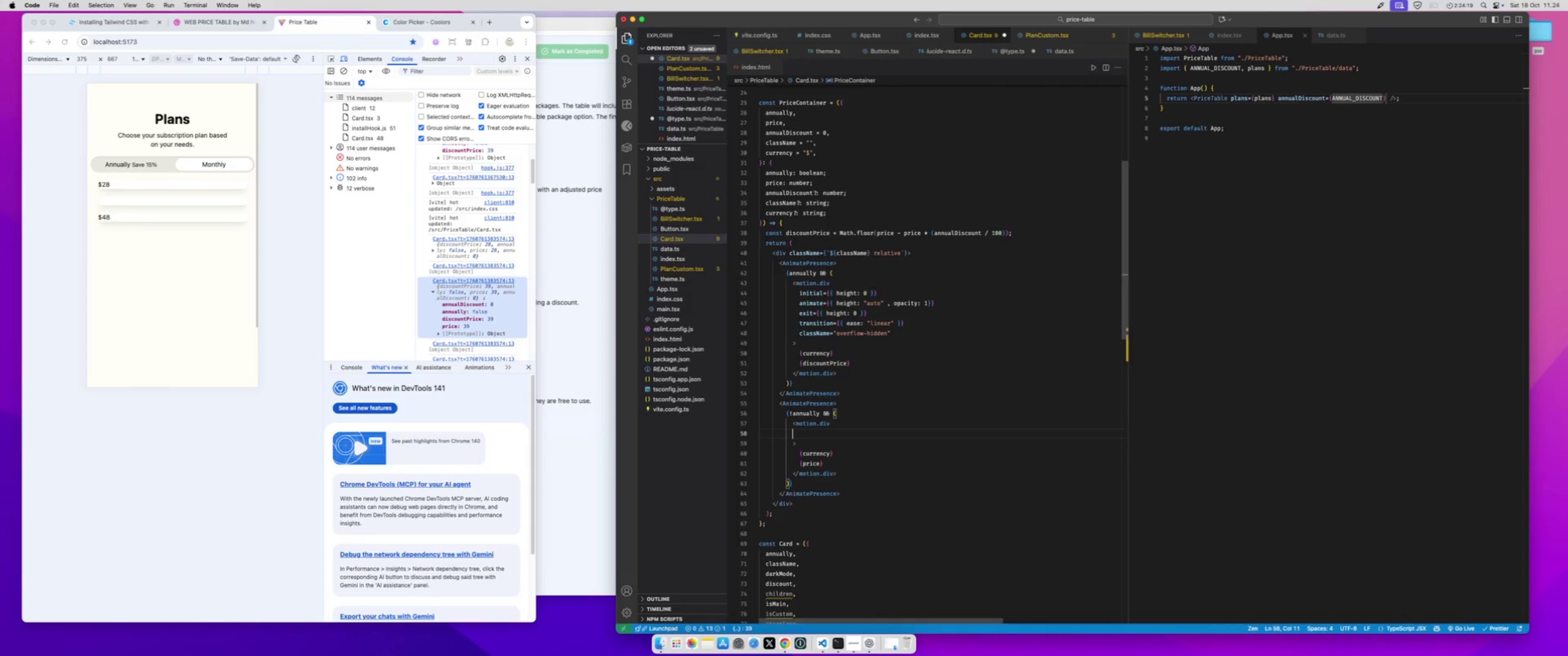 
key(Meta+V)
 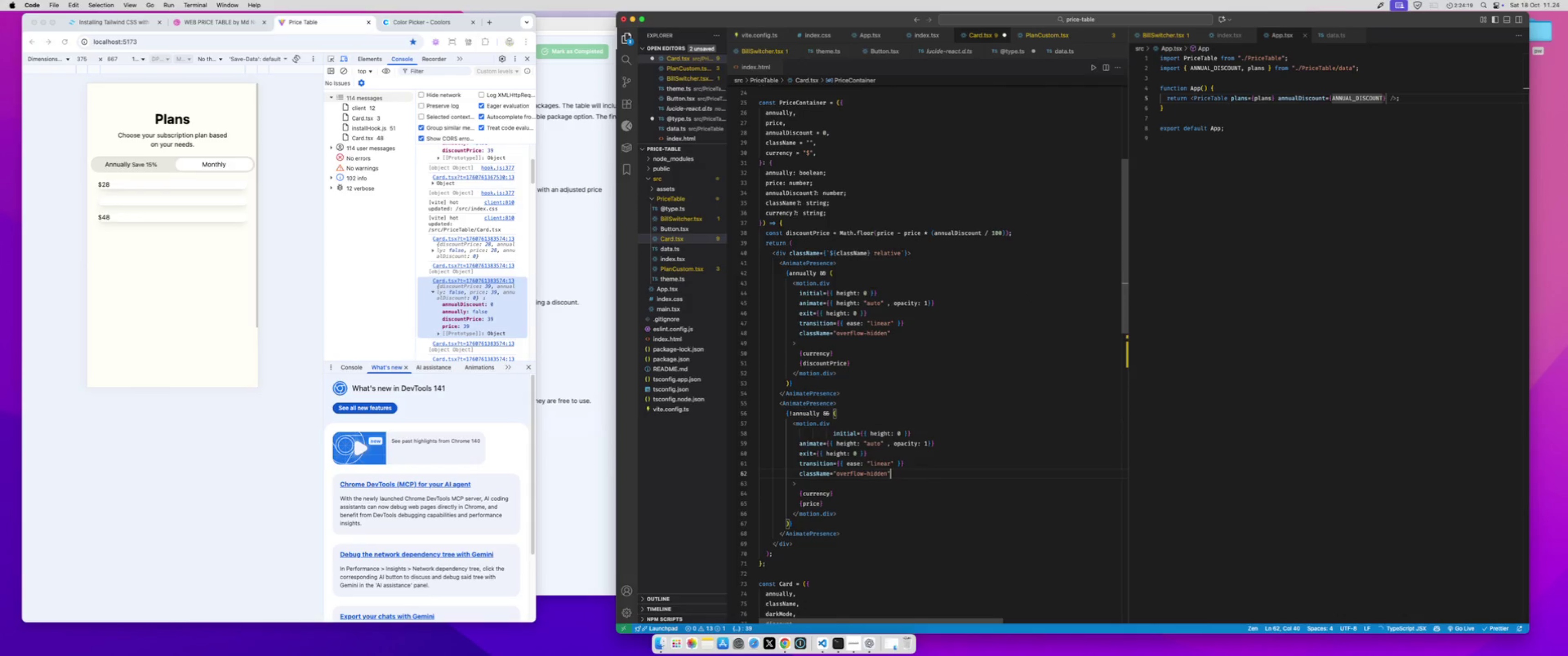 
key(Meta+S)
 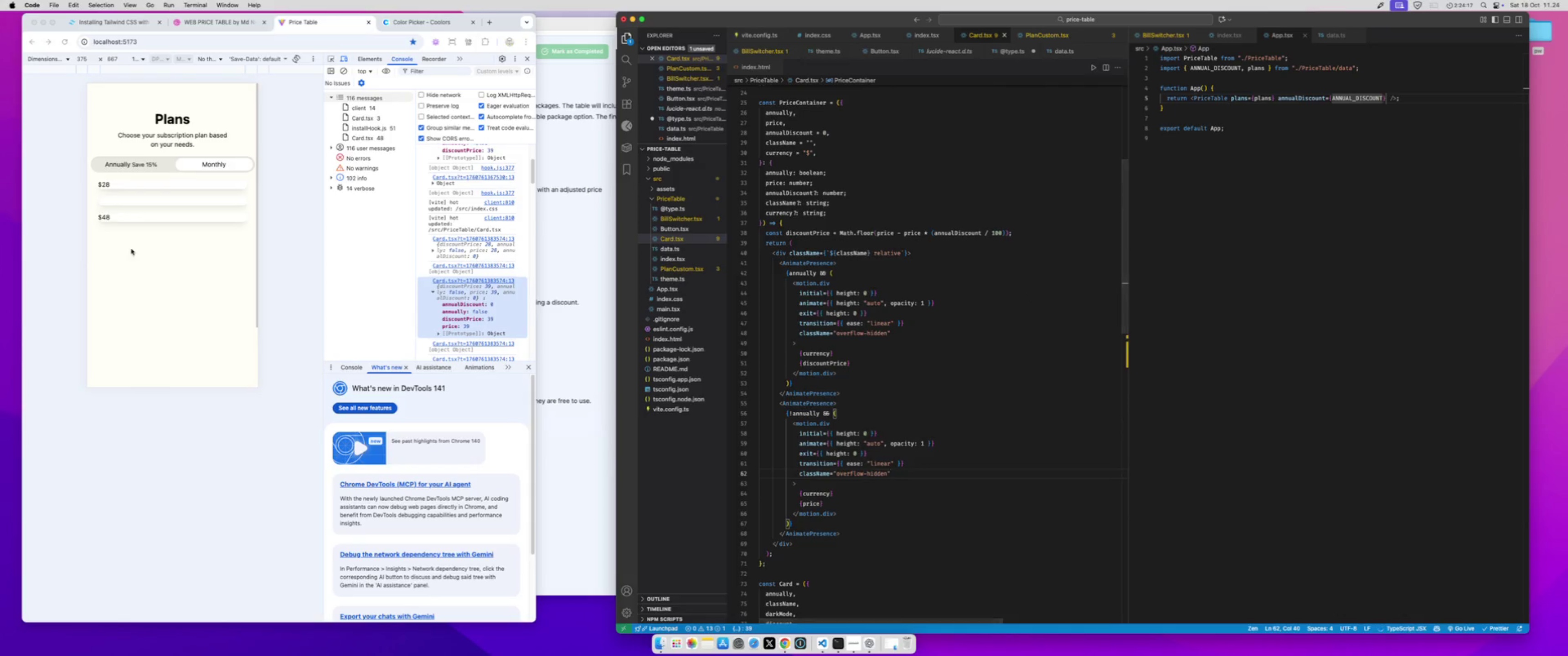 
left_click([160, 229])
 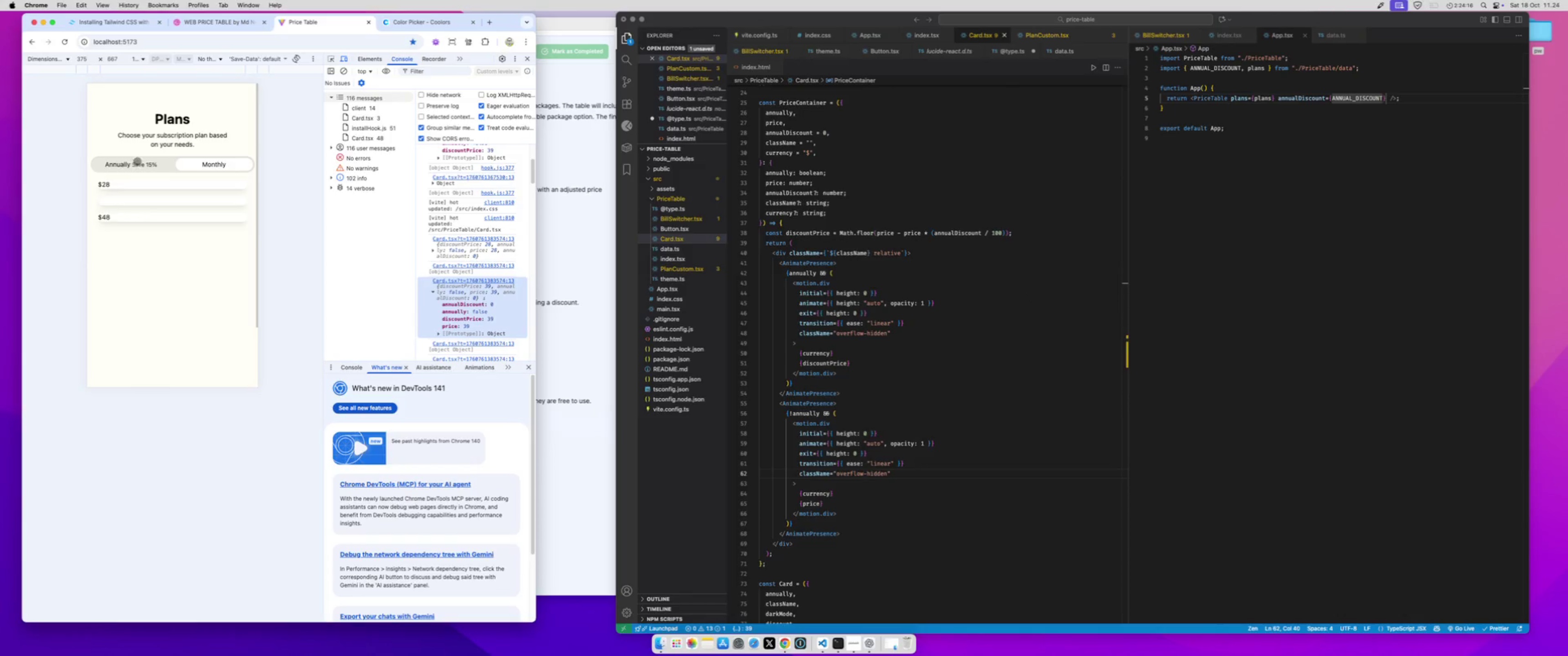 
left_click([137, 161])
 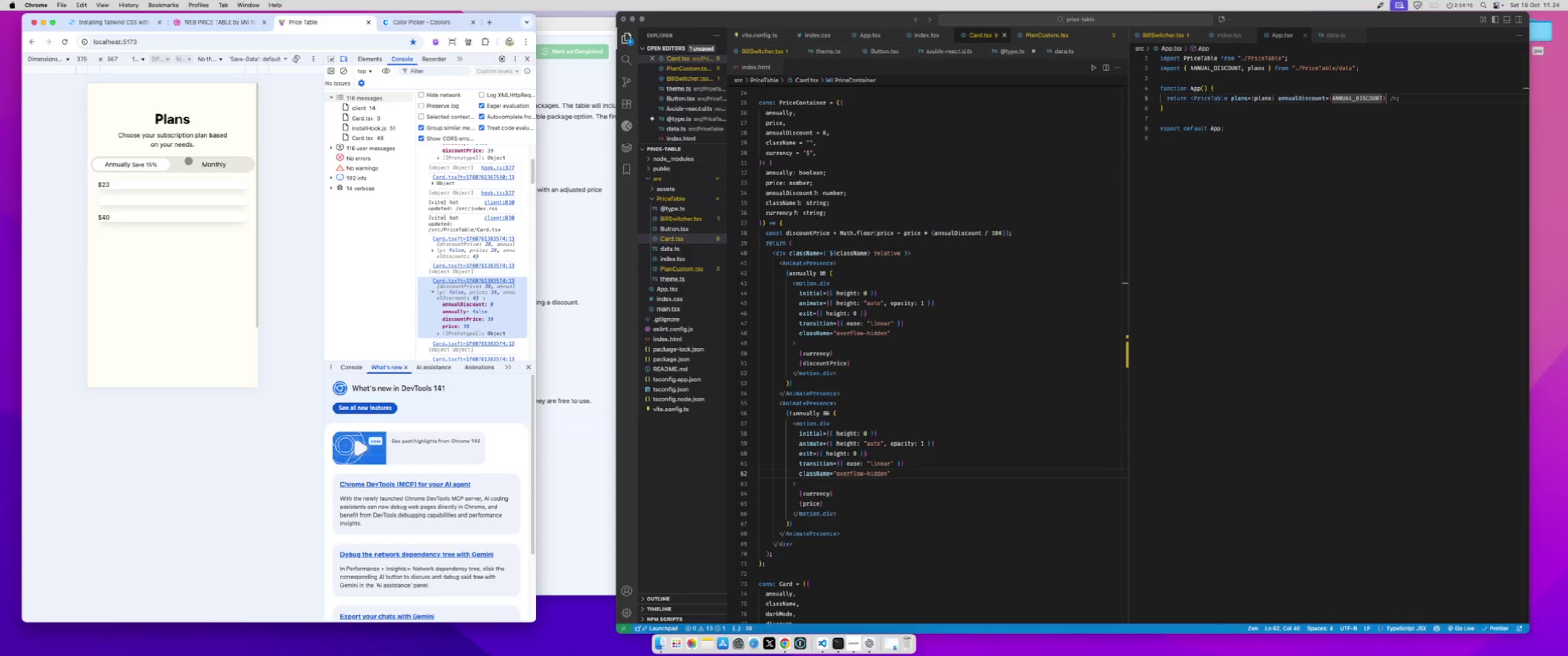 
left_click([191, 162])
 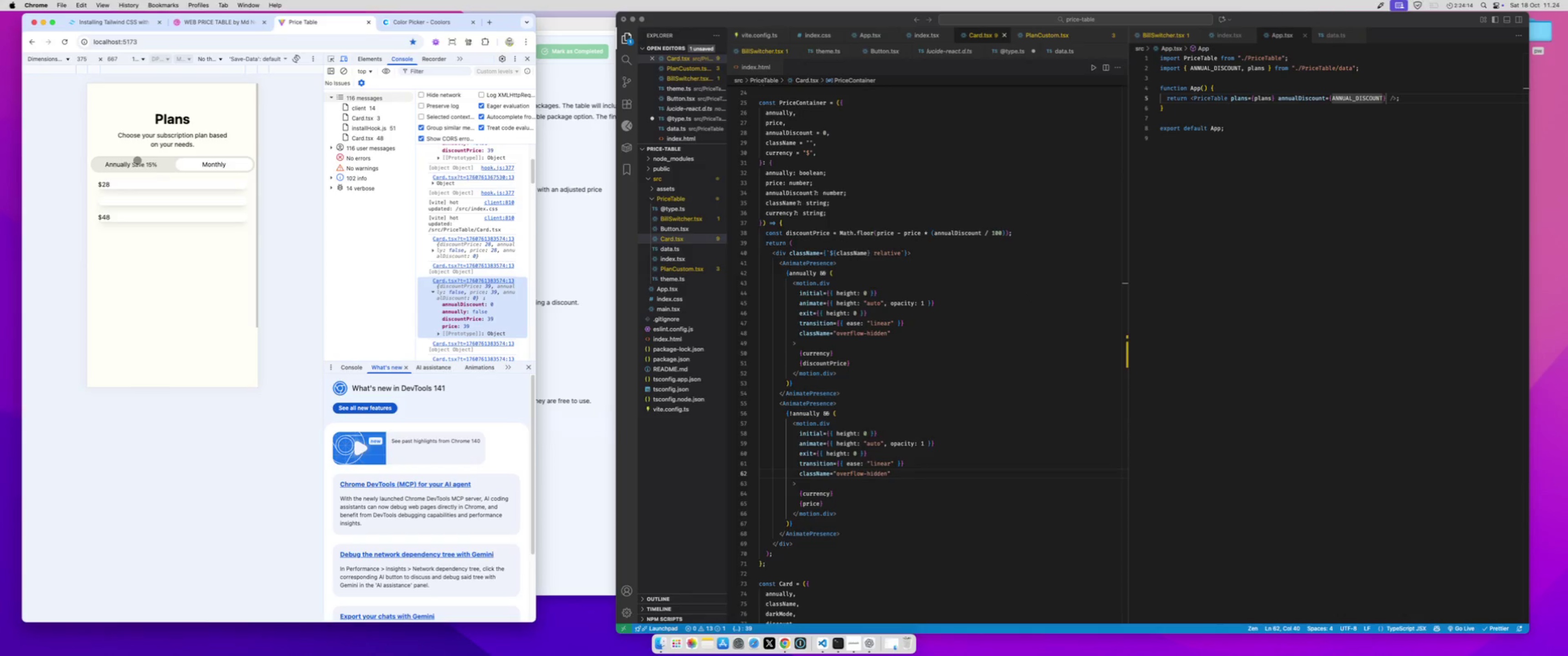 
left_click([136, 161])
 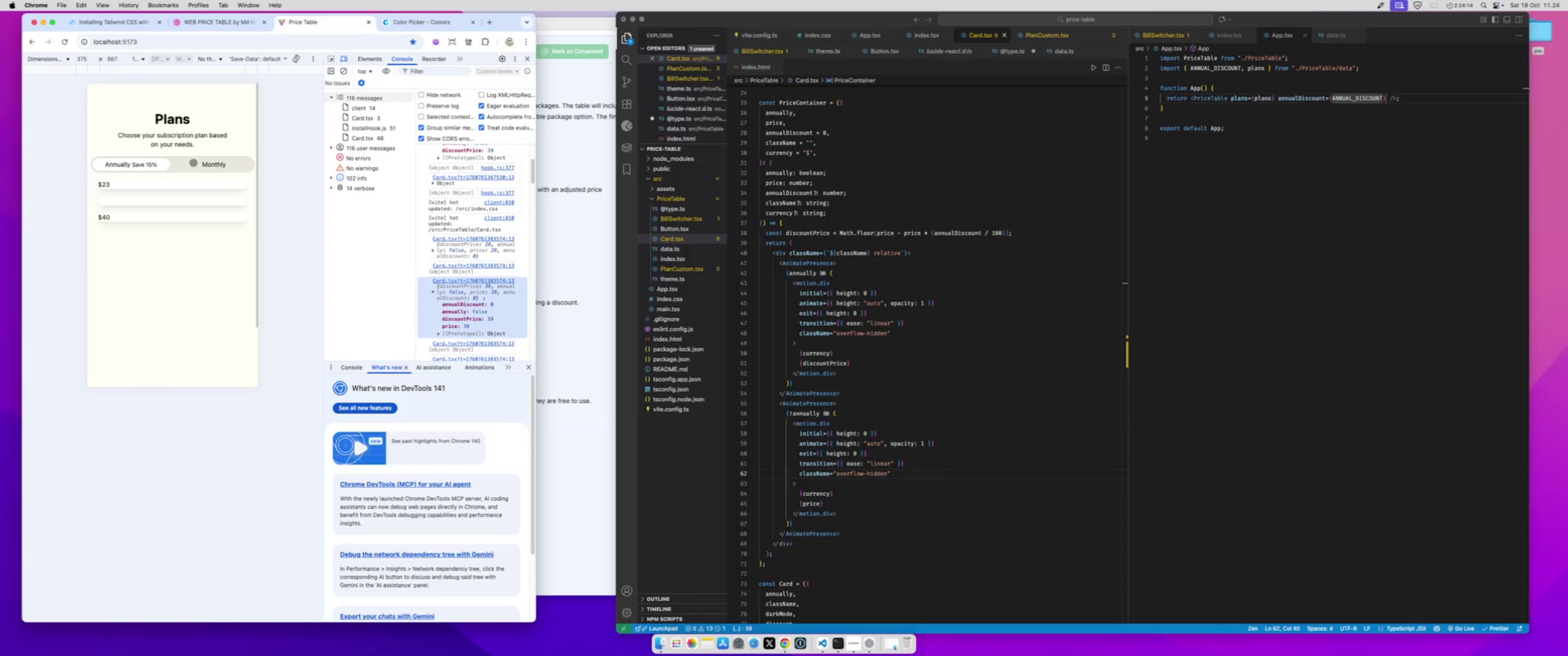 
left_click([196, 164])
 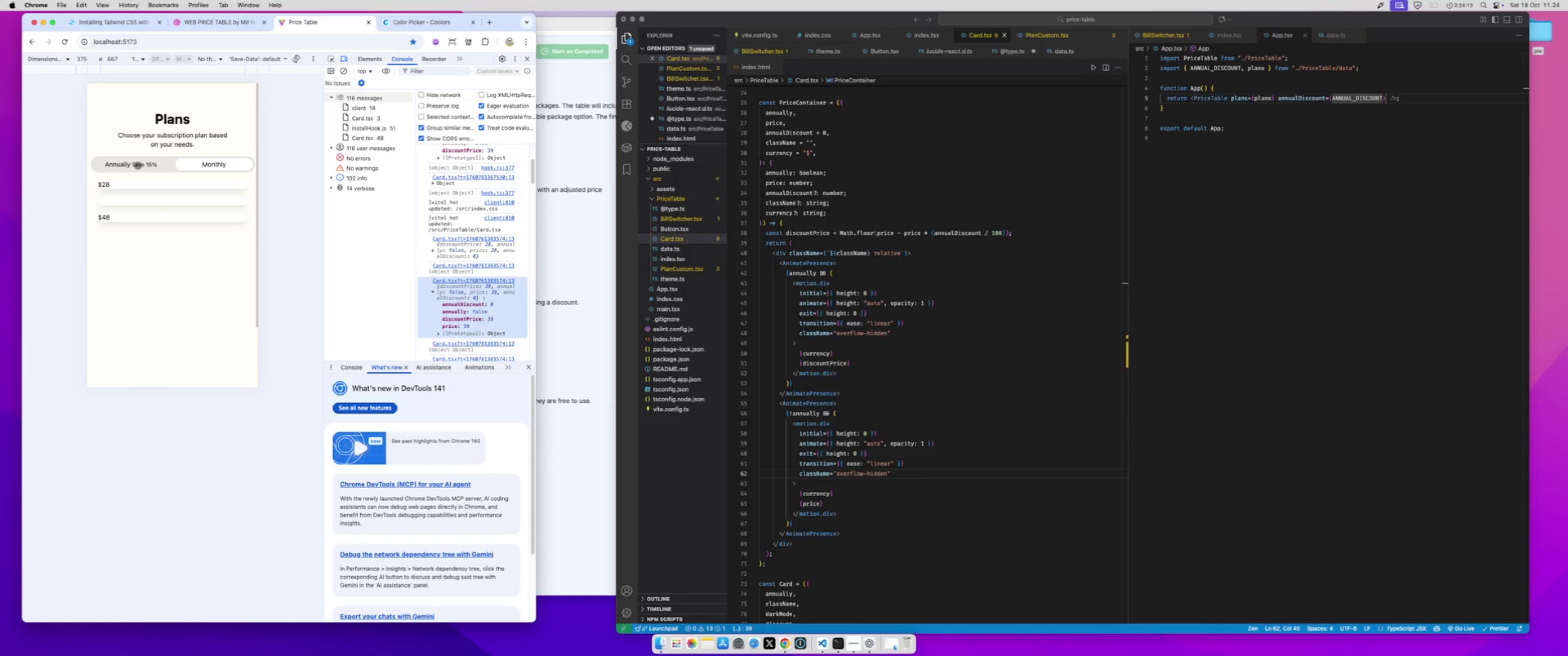 
left_click([138, 165])
 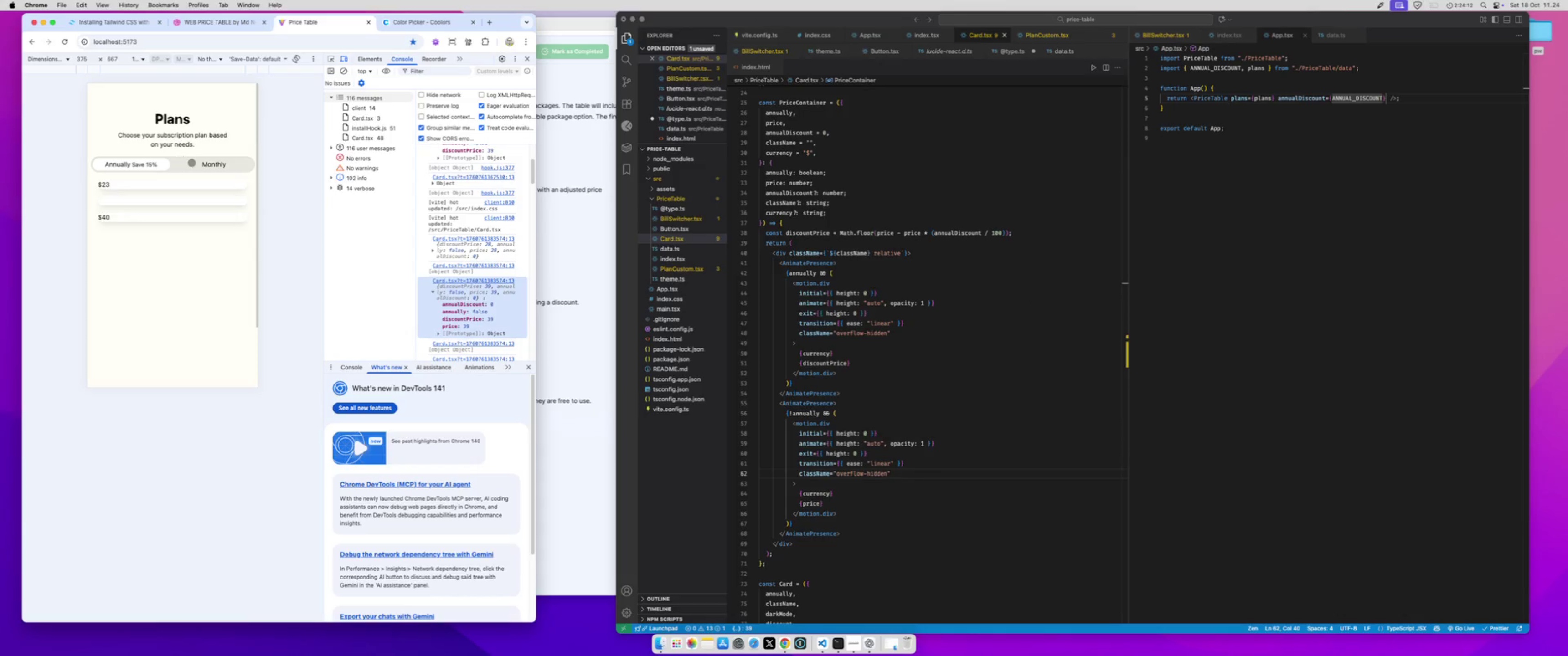 
left_click([192, 163])
 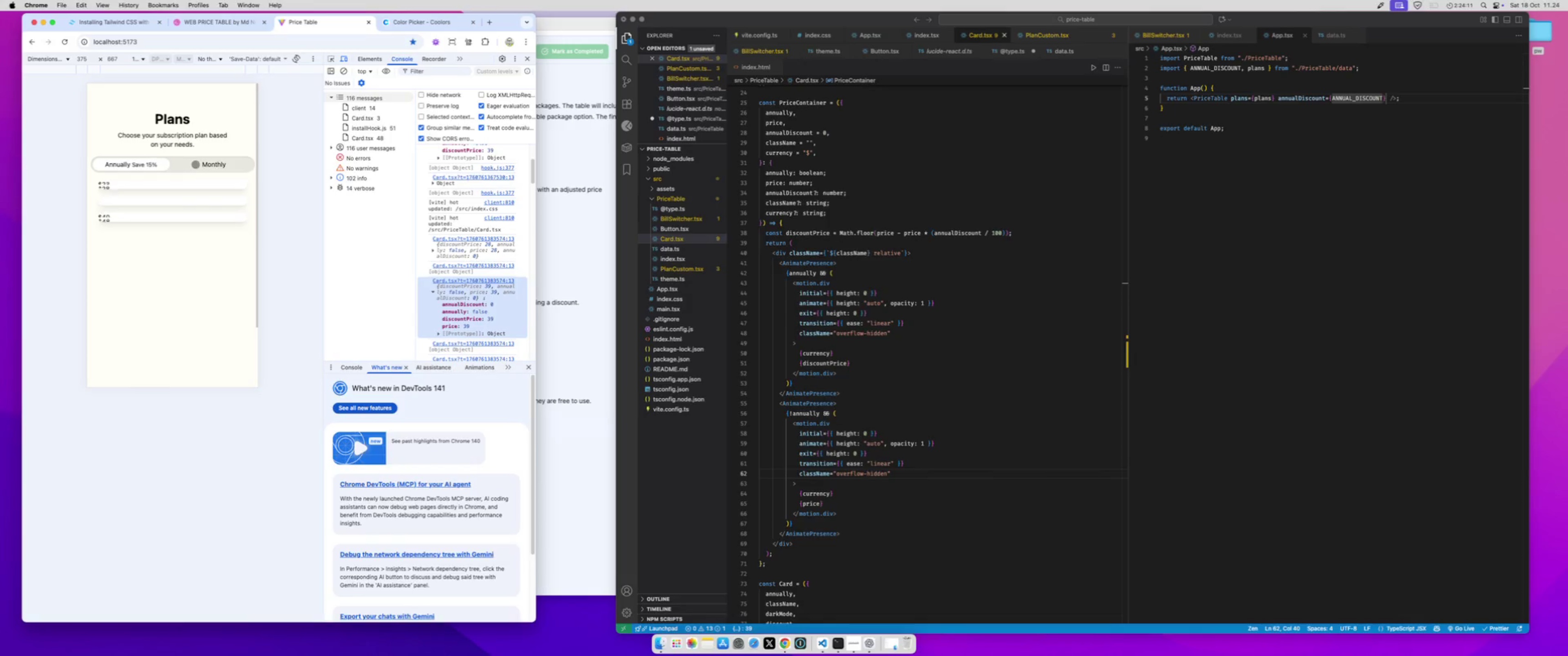 
double_click([202, 164])
 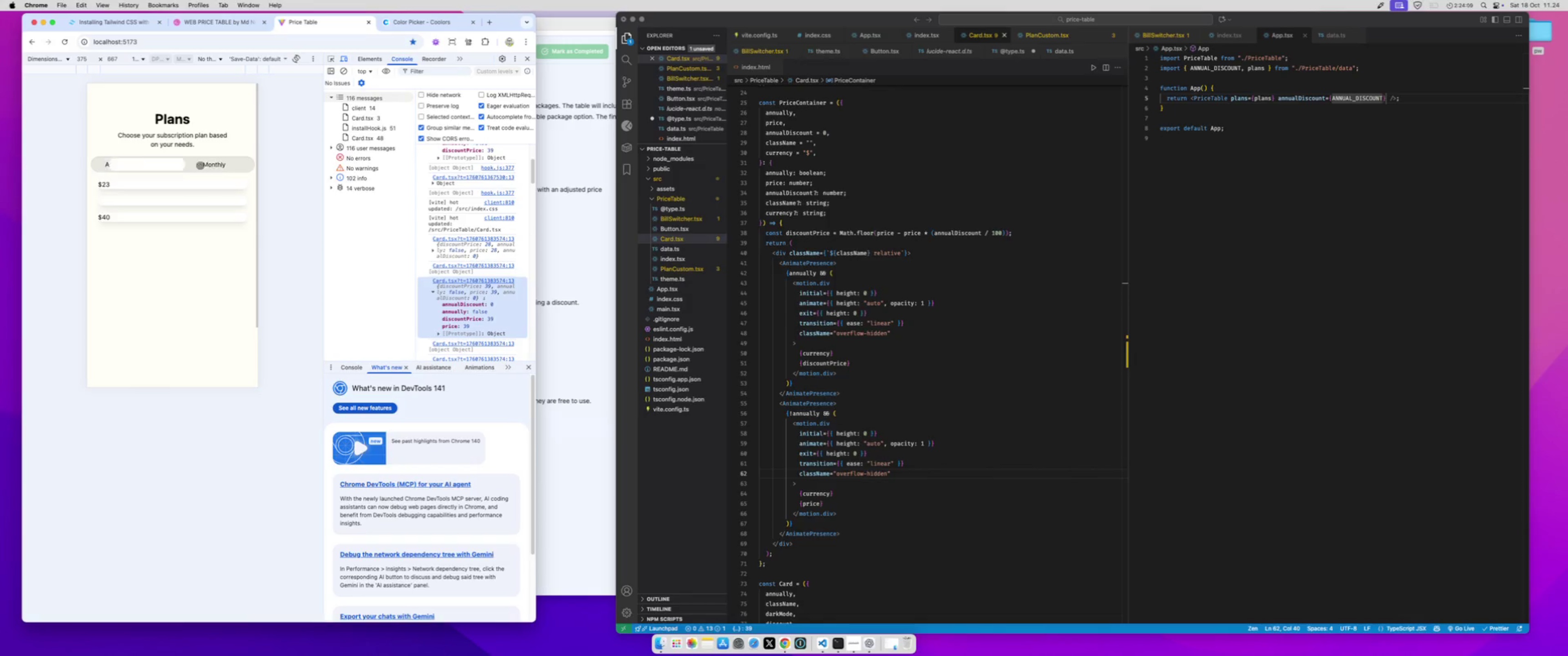 
left_click([147, 164])
 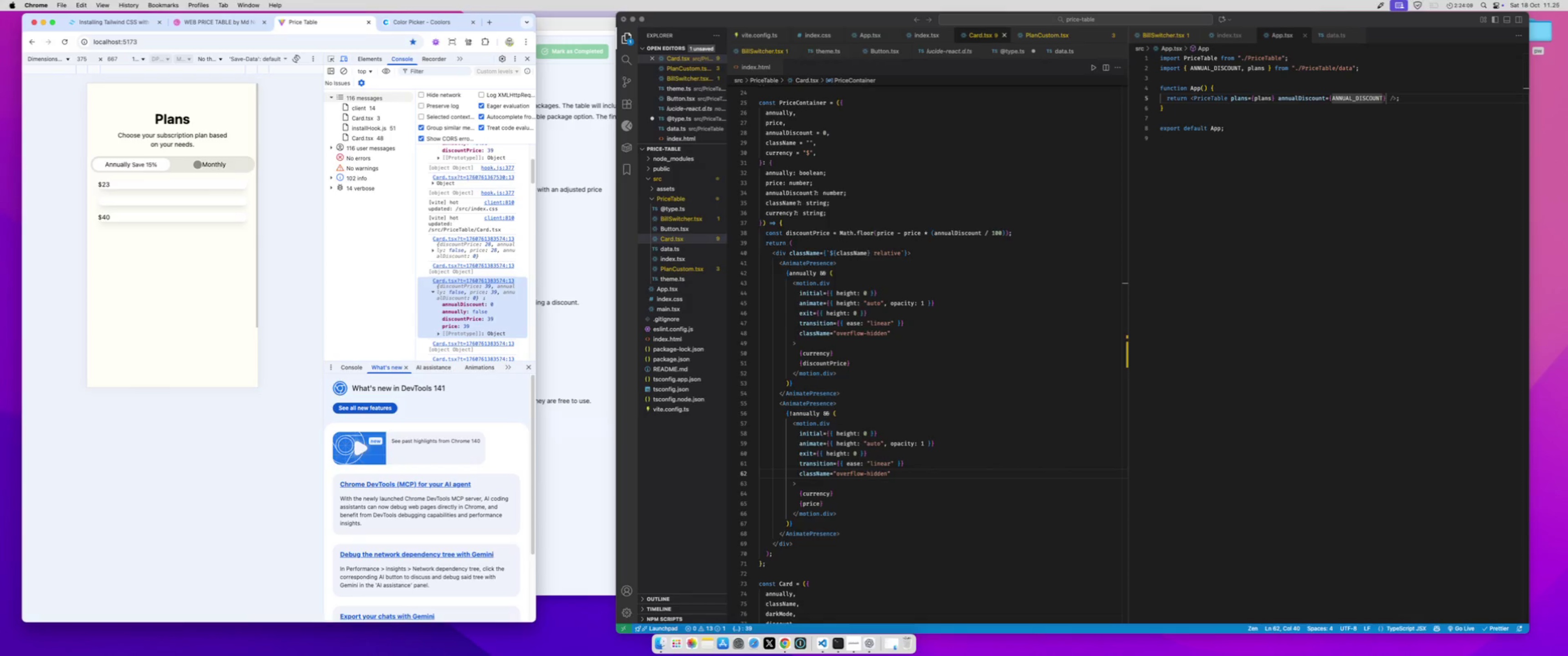 
left_click([197, 164])
 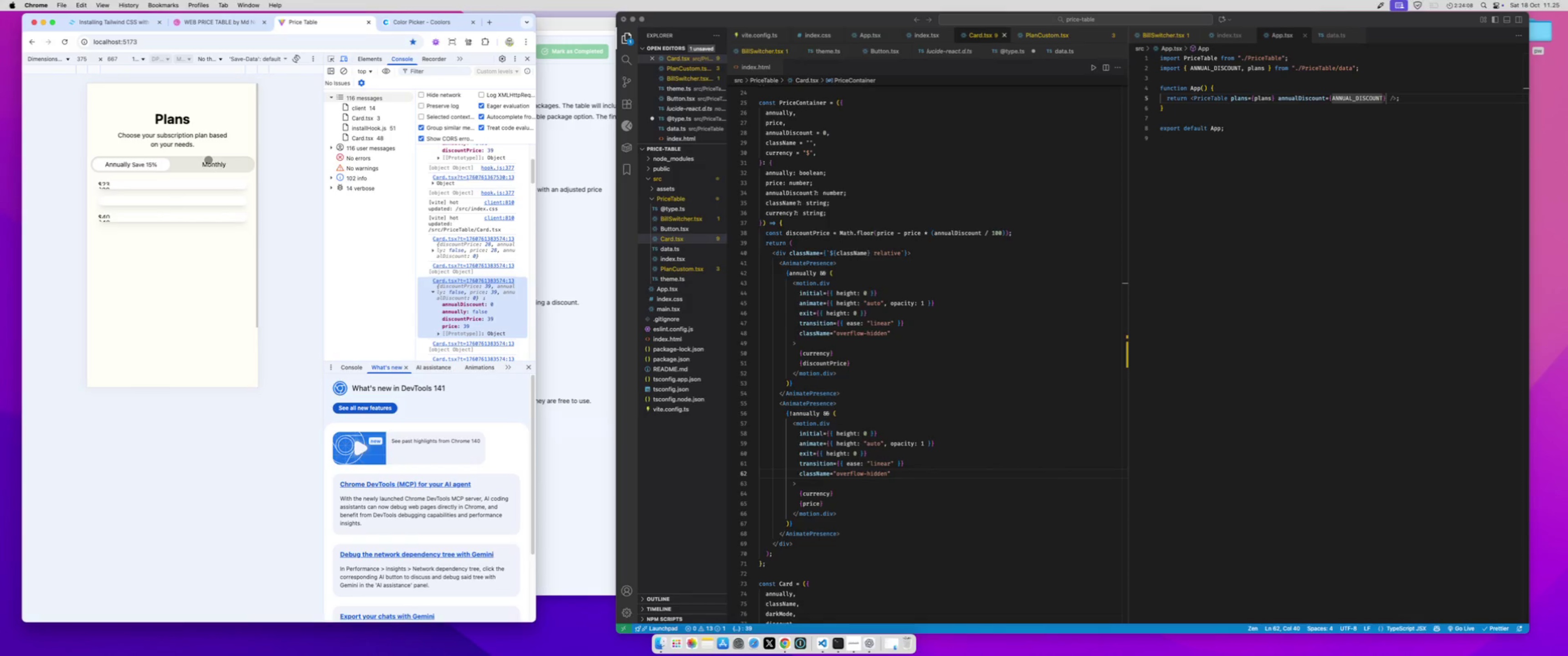 
left_click([208, 160])
 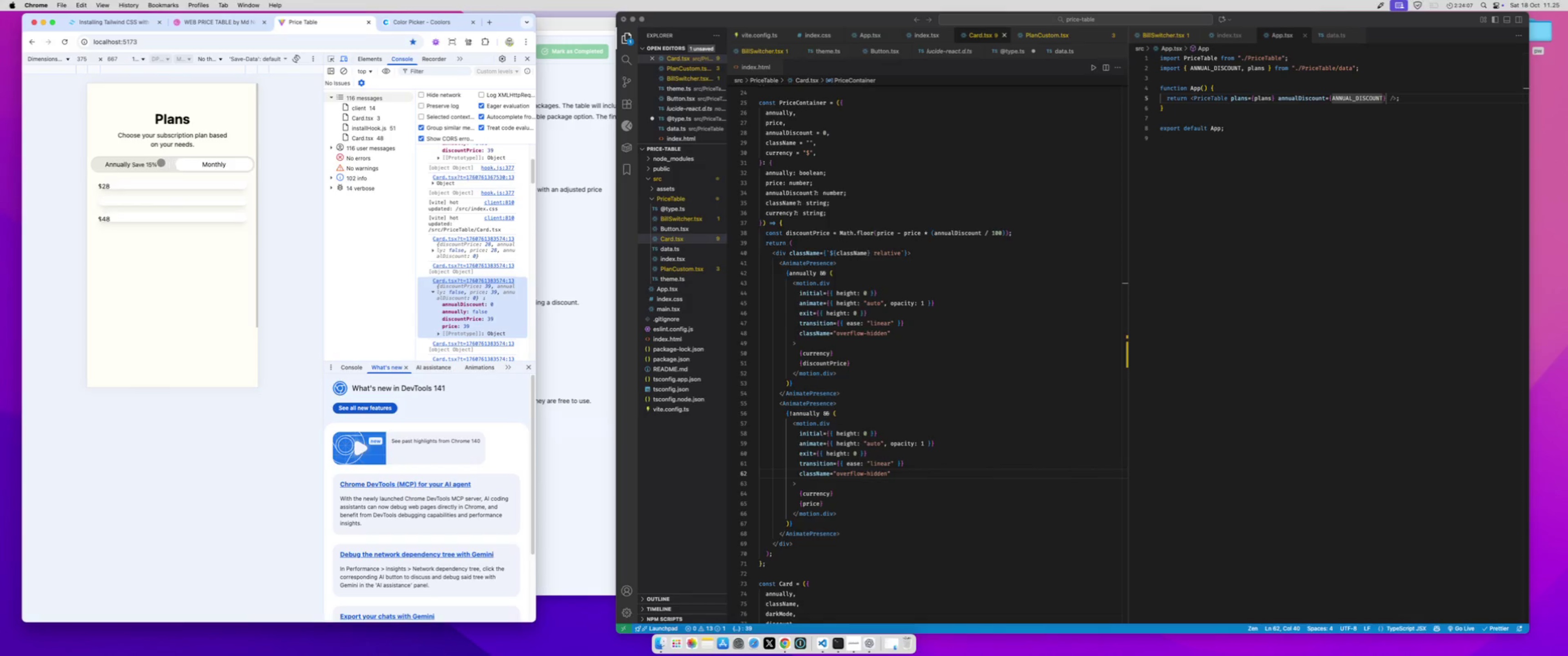 
double_click([160, 163])
 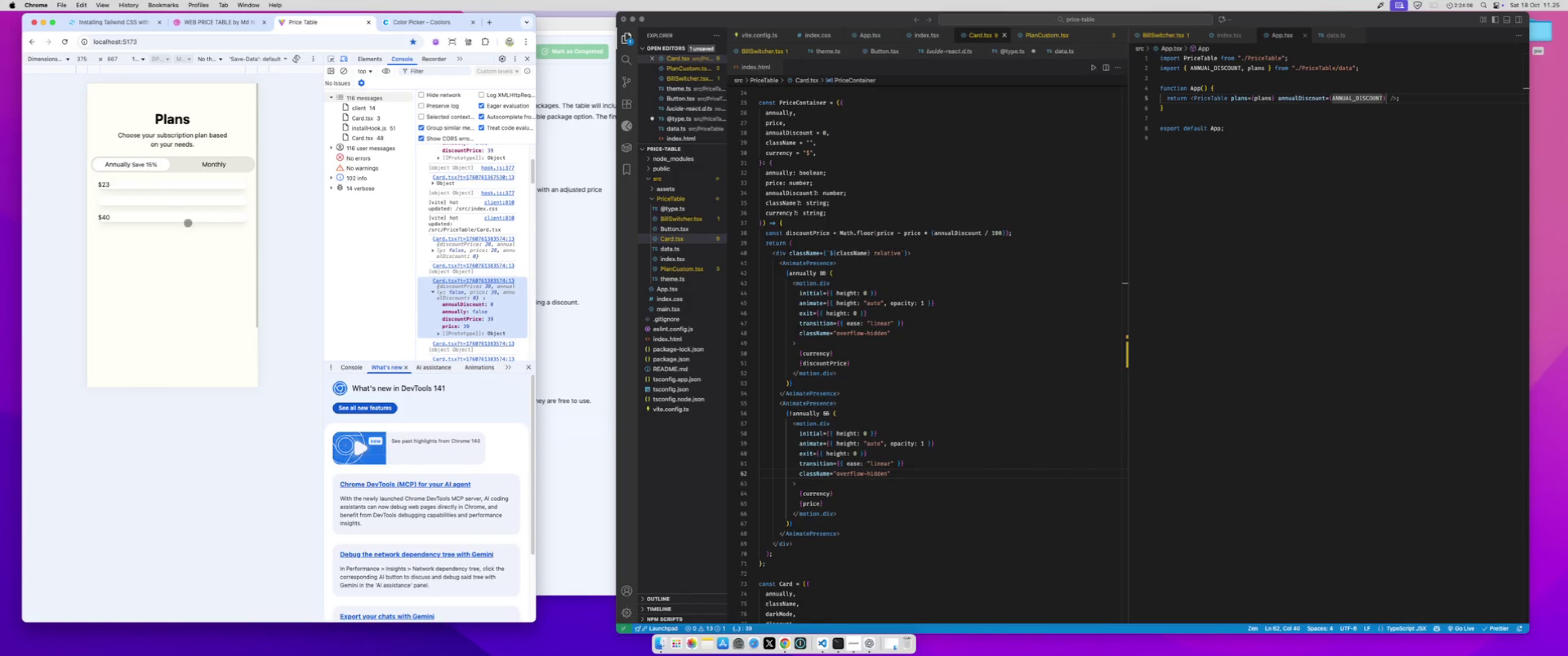 
scroll: coordinate [193, 268], scroll_direction: down, amount: 5.0
 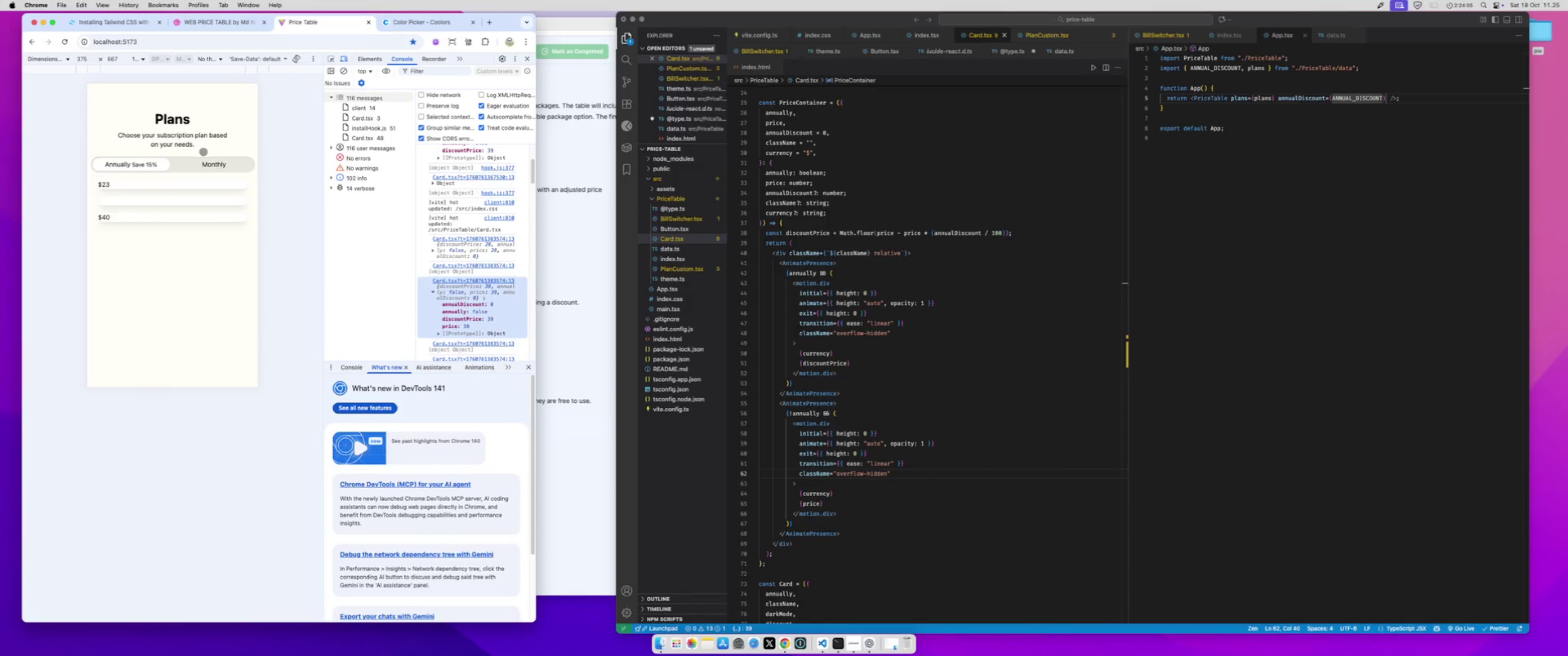 
left_click([200, 161])
 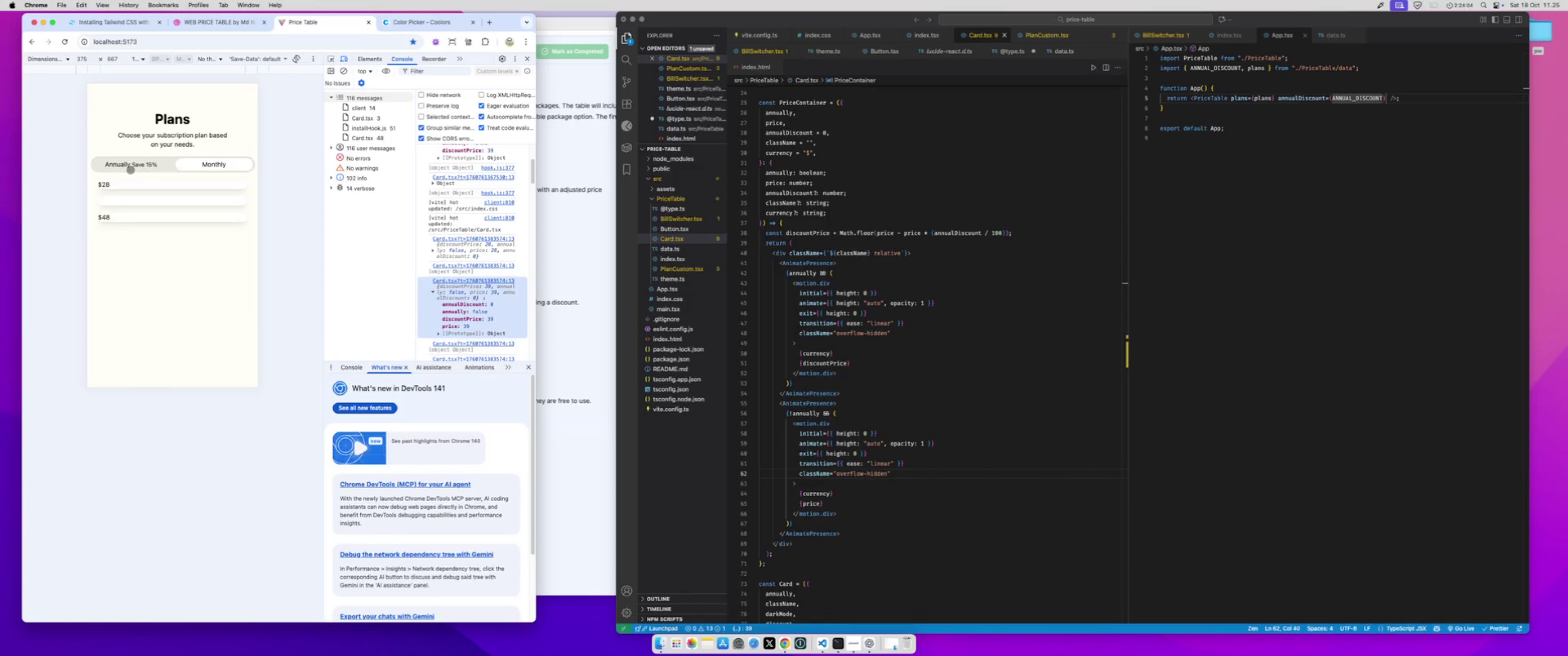 
left_click([130, 169])
 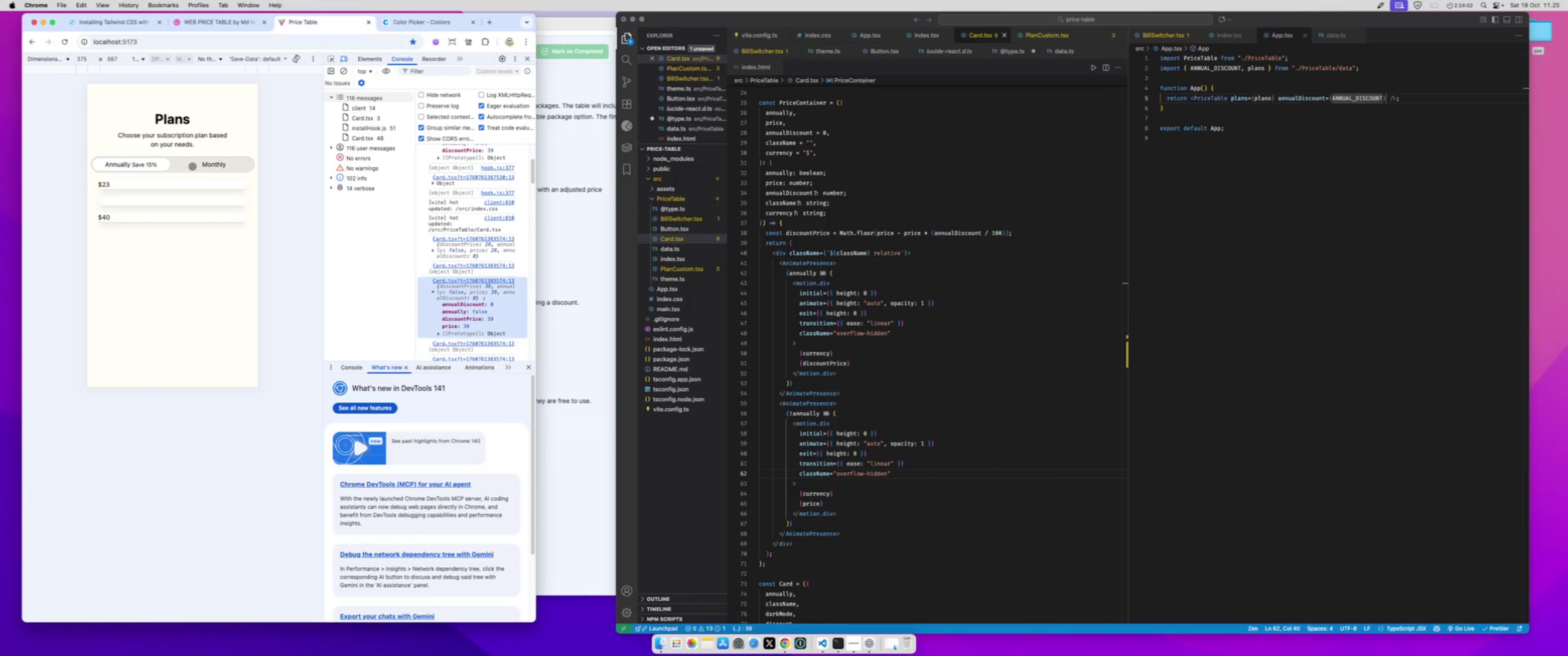 
triple_click([144, 164])
 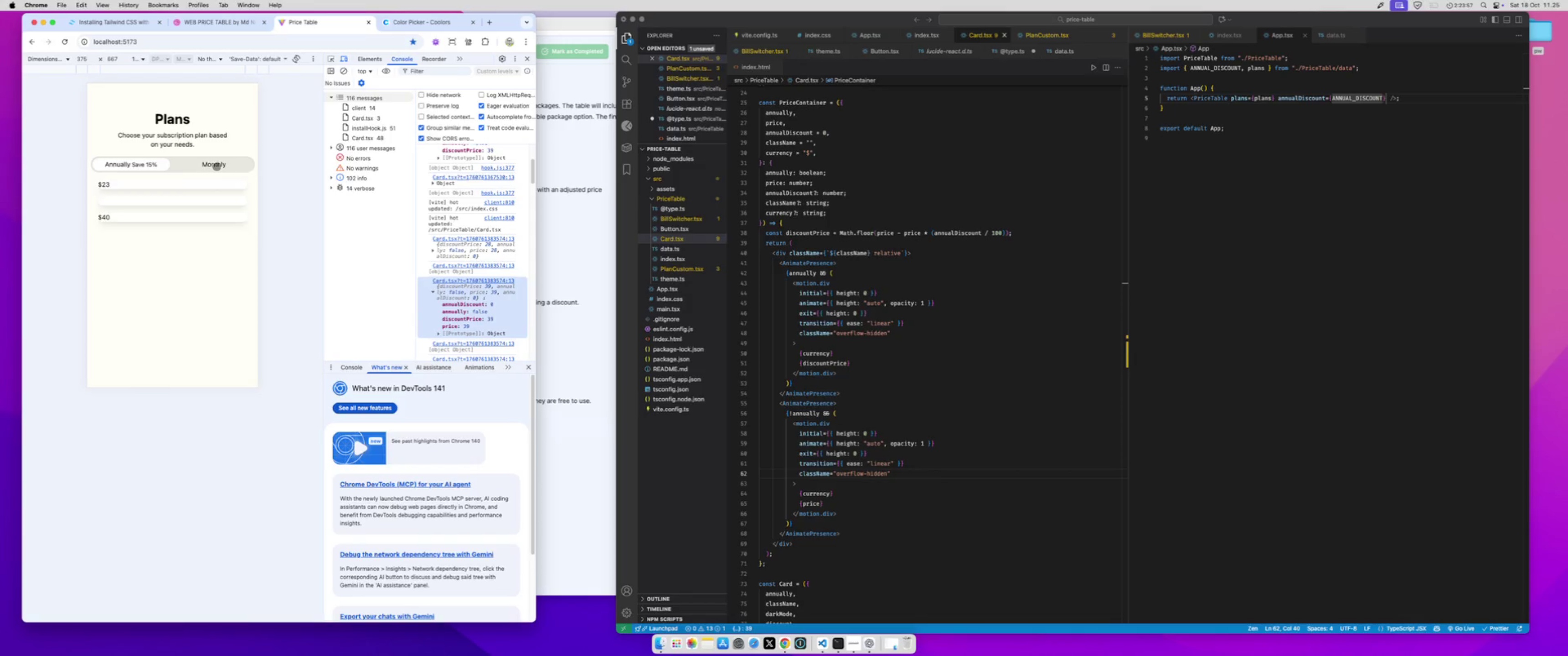 
wait(6.18)
 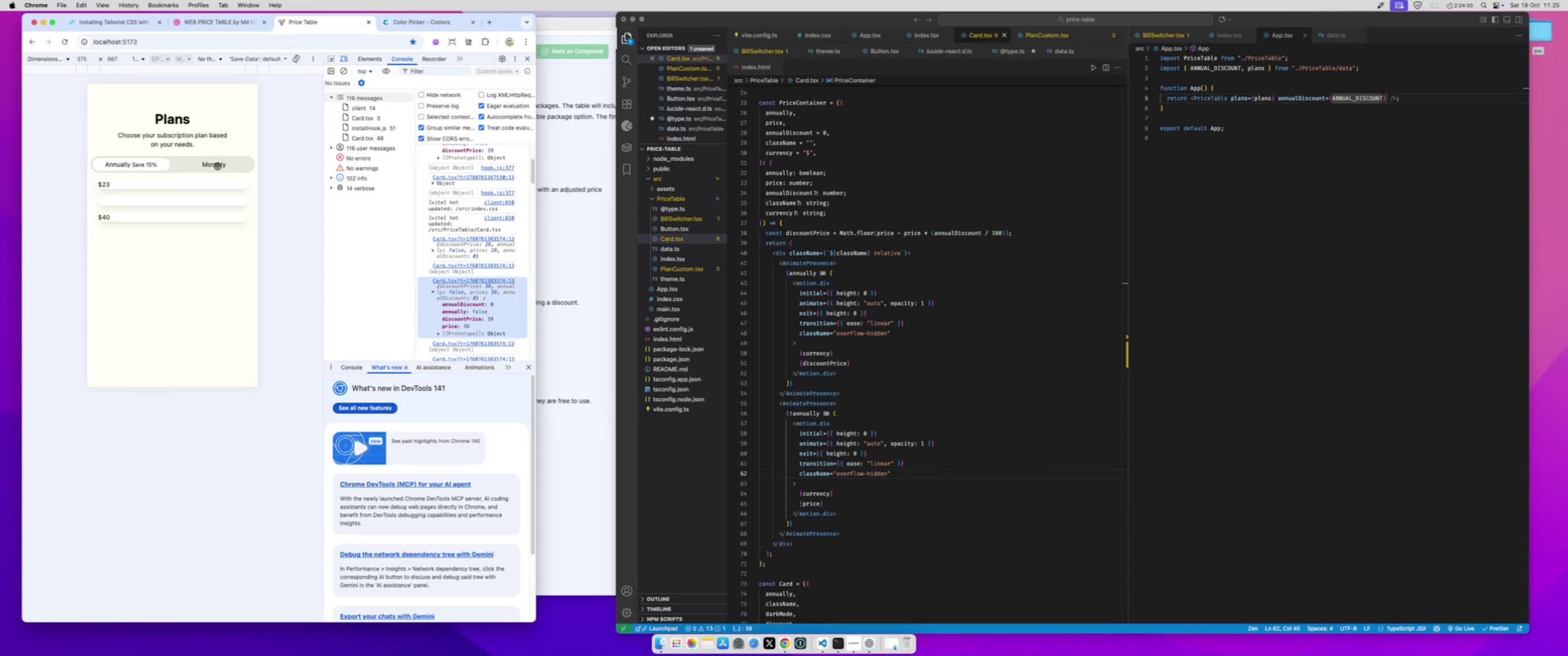 
left_click([939, 353])
 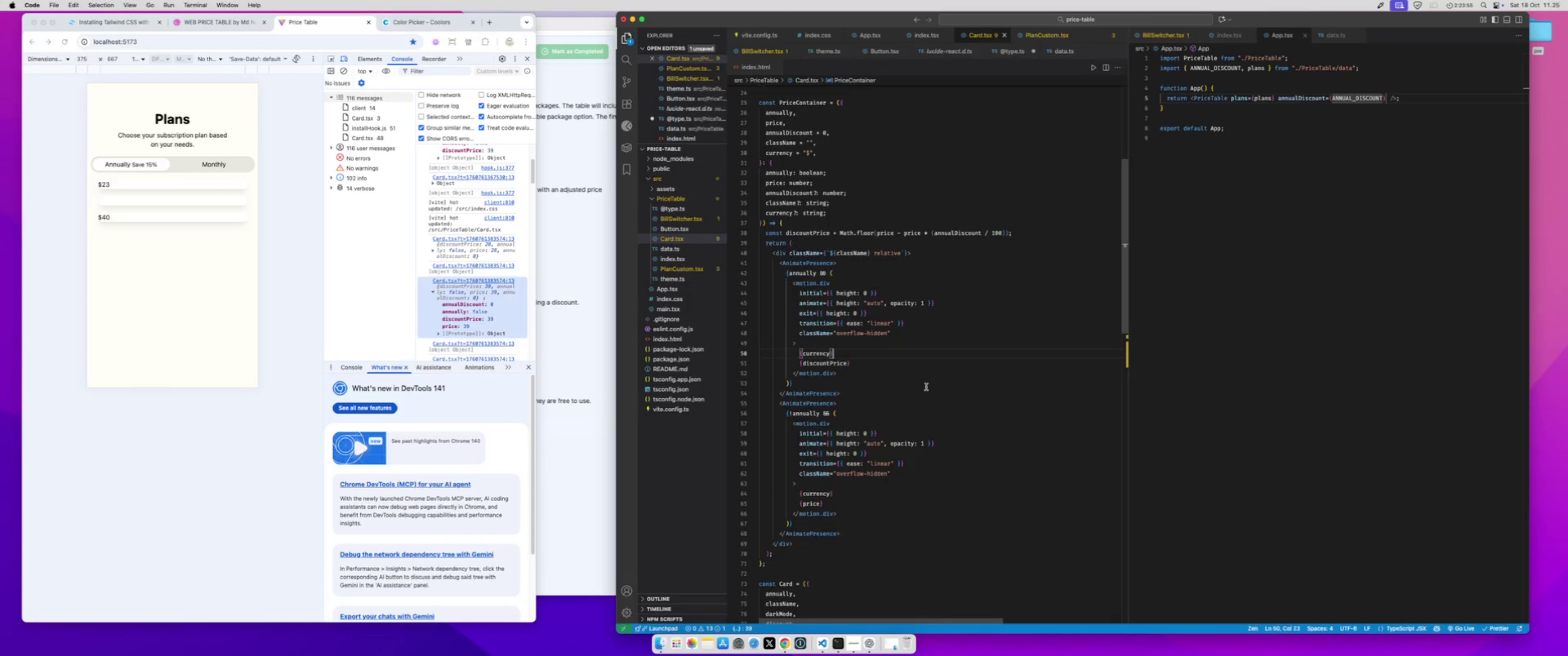 
scroll: coordinate [933, 393], scroll_direction: down, amount: 25.0
 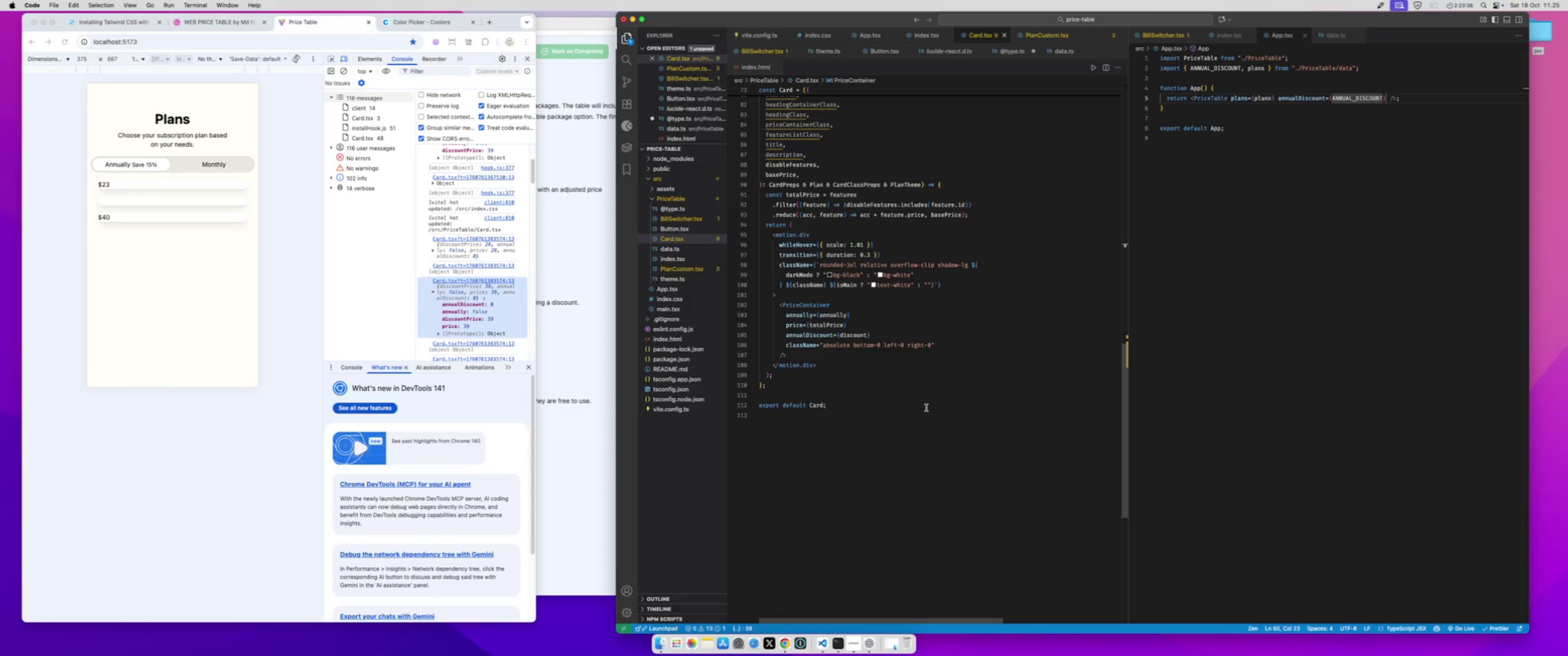 
wait(21.85)
 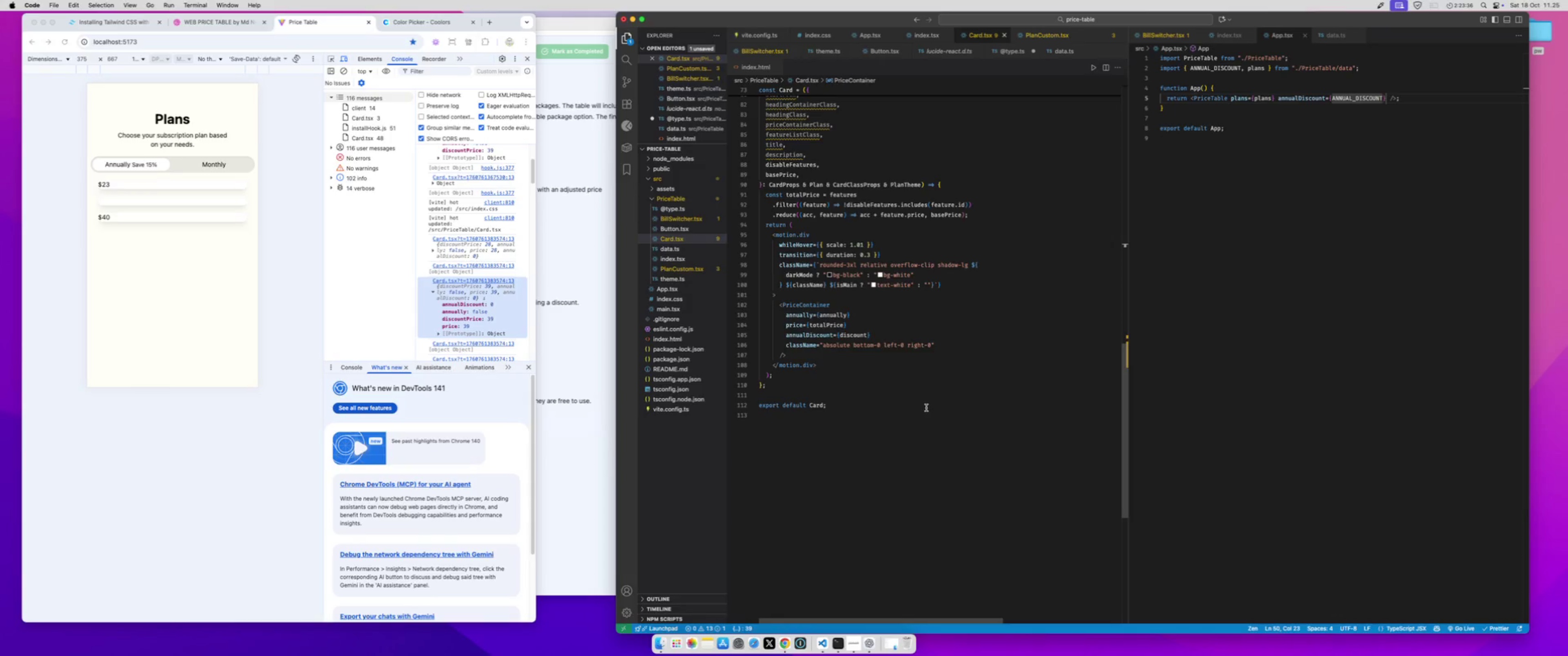 
left_click([814, 295])
 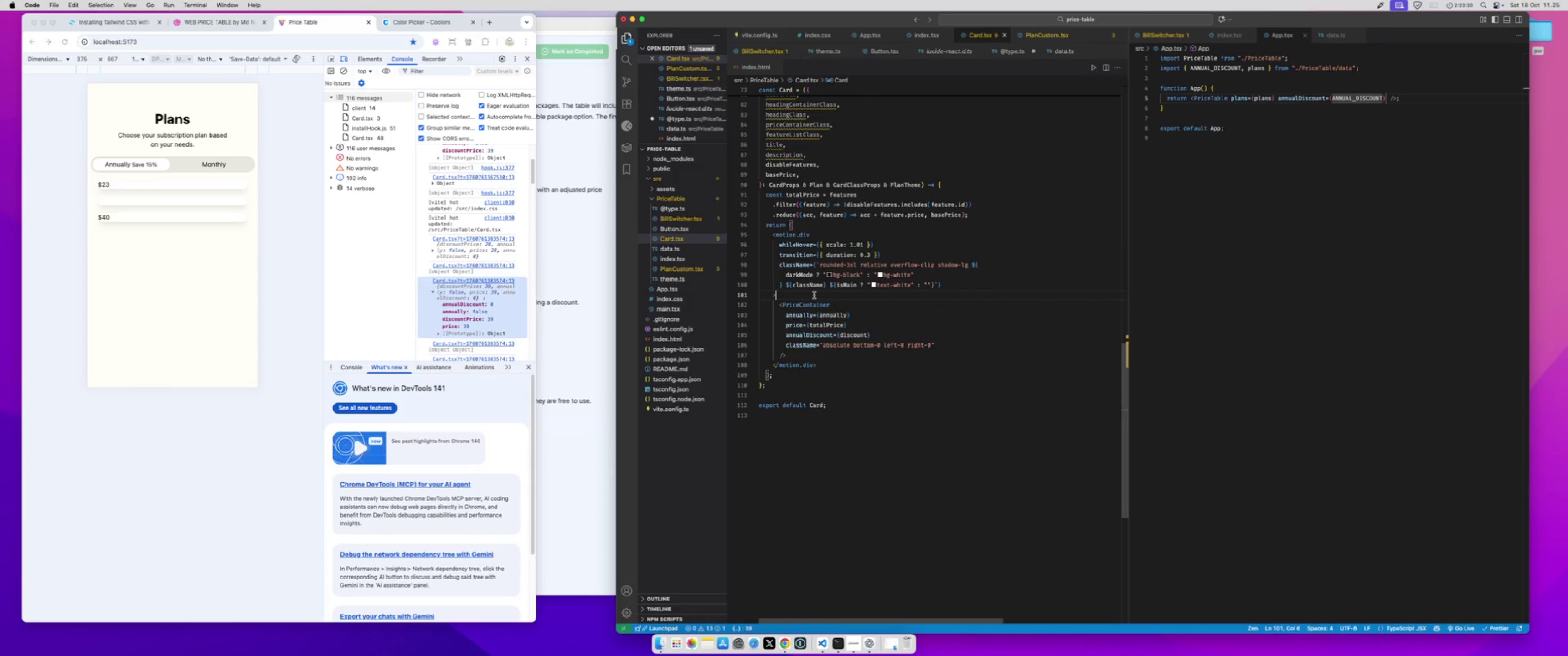 
key(Enter)
 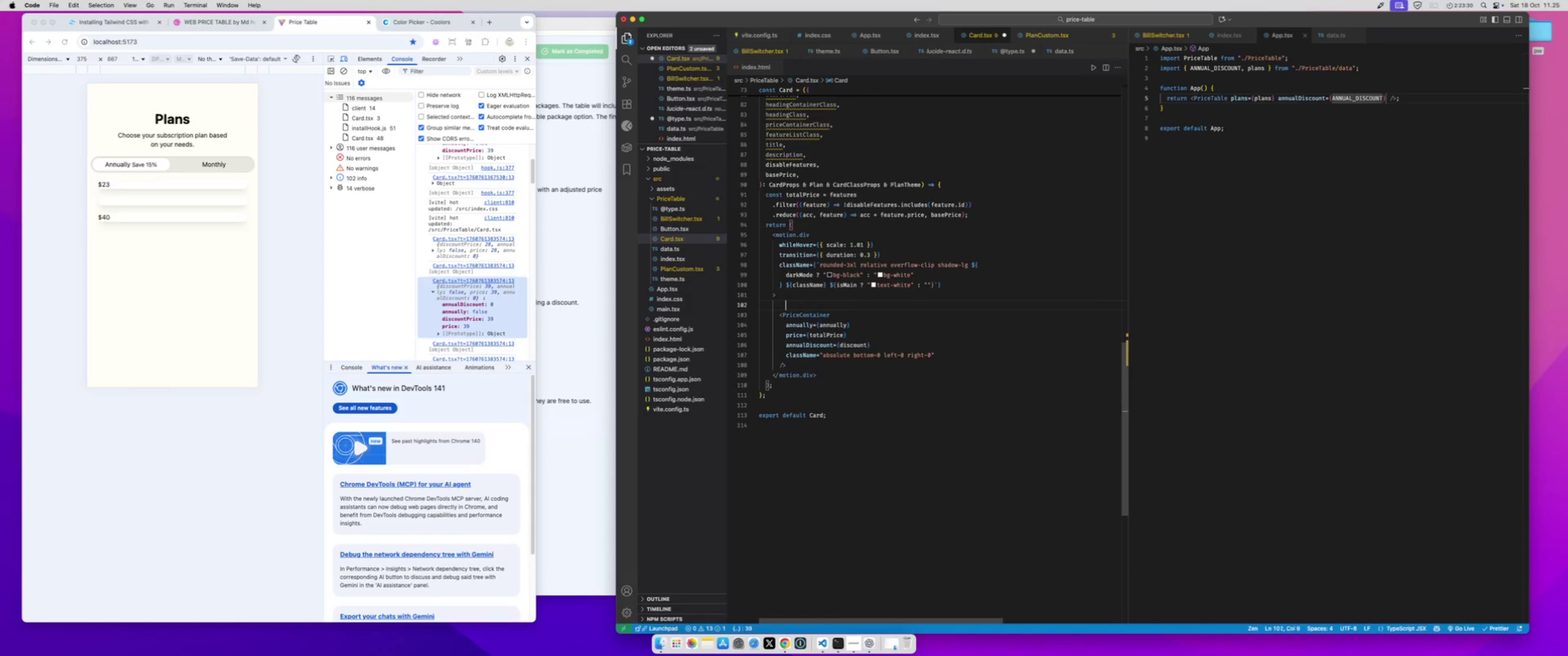 
key(Enter)
 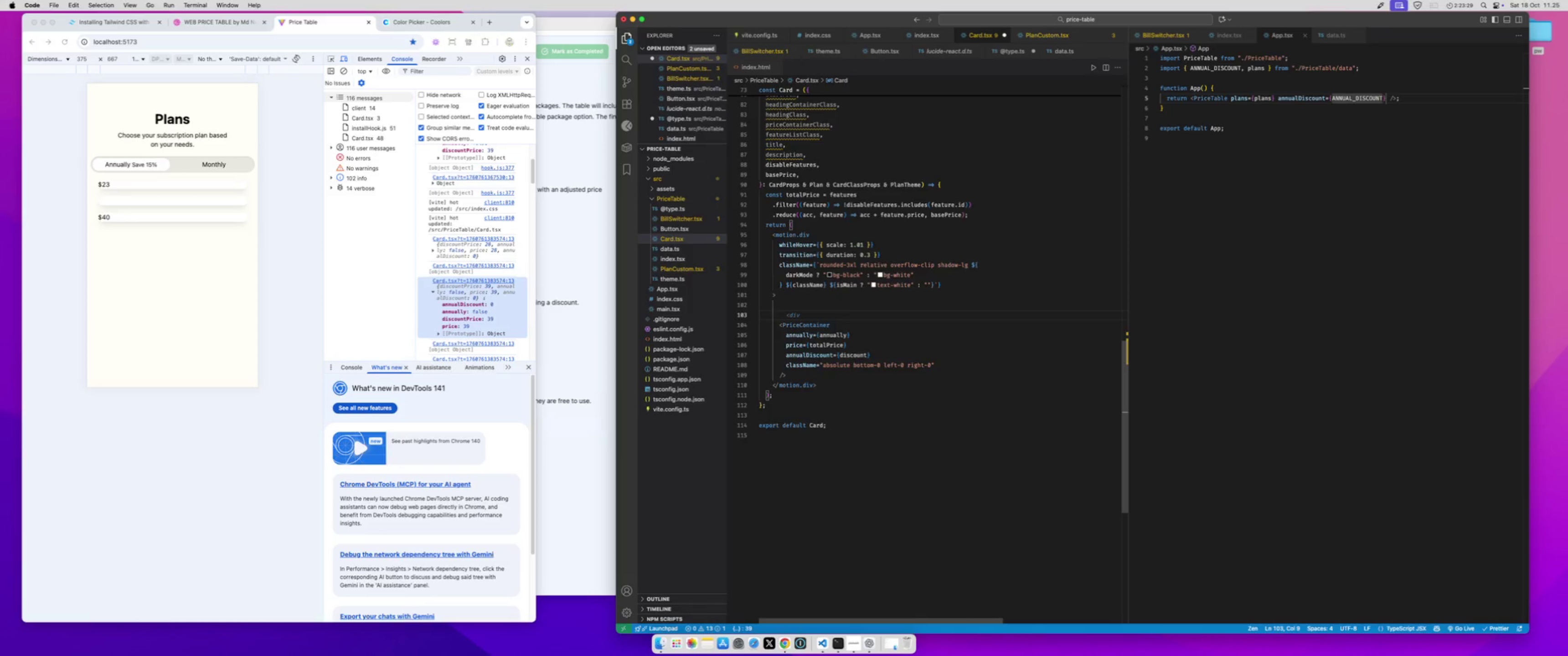 
type(HEADER)
key(Backspace)
key(Backspace)
type(ING)
 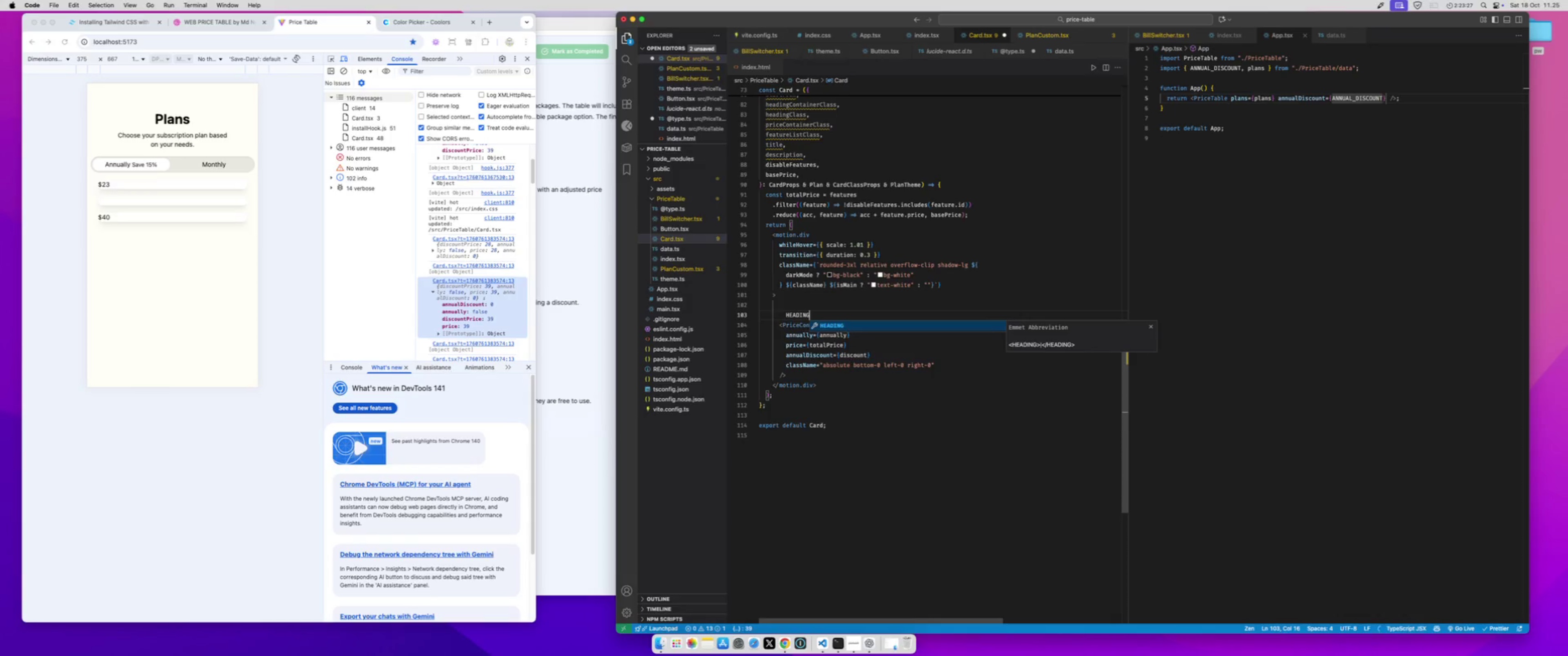 
key(Meta+Shift+ArrowLeft)
 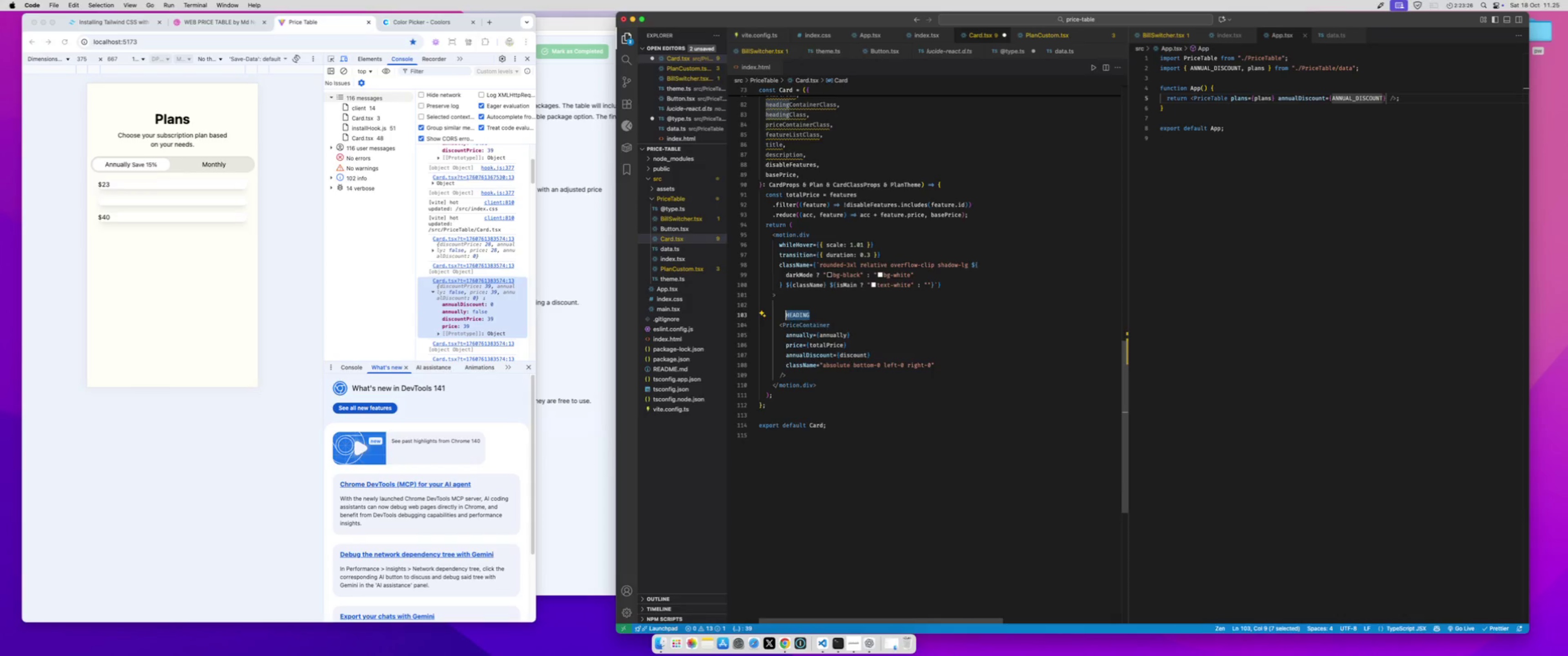 
key(Meta+Slash)
 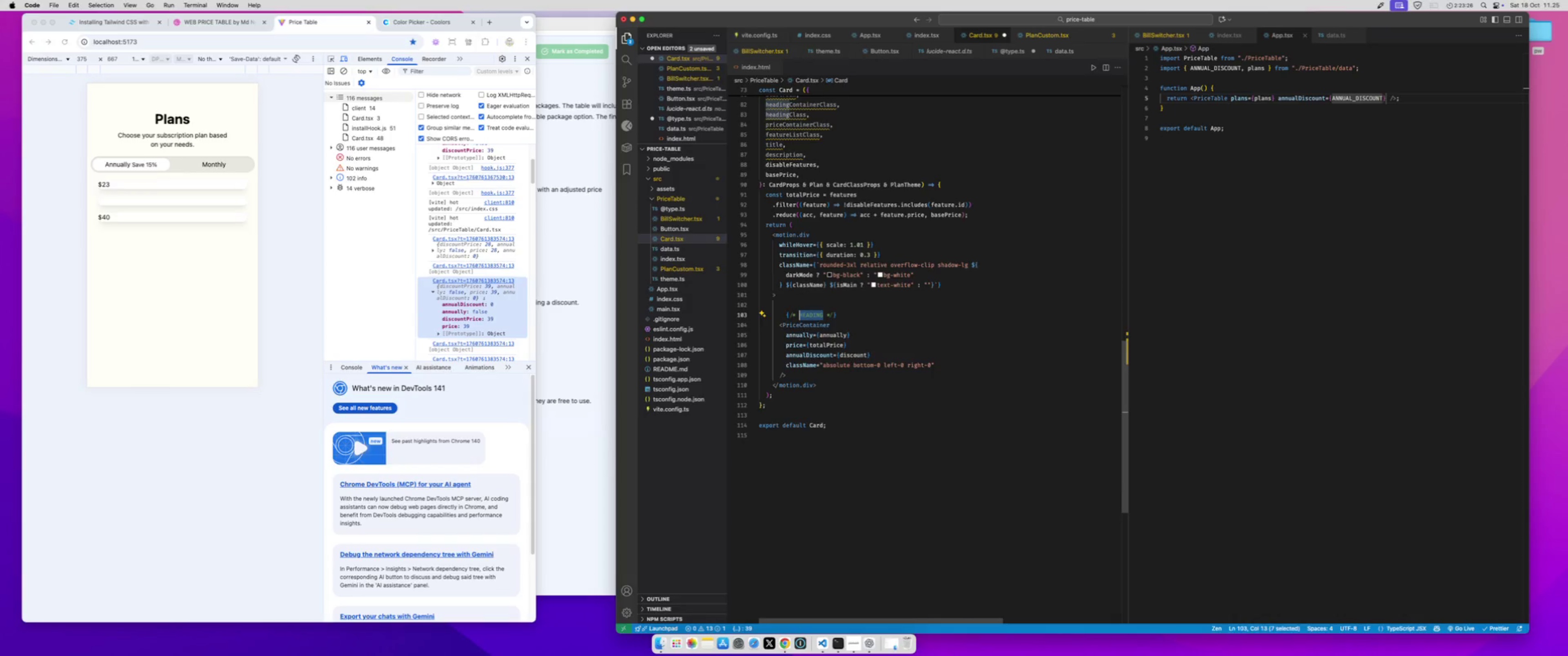 
key(ArrowRight)
 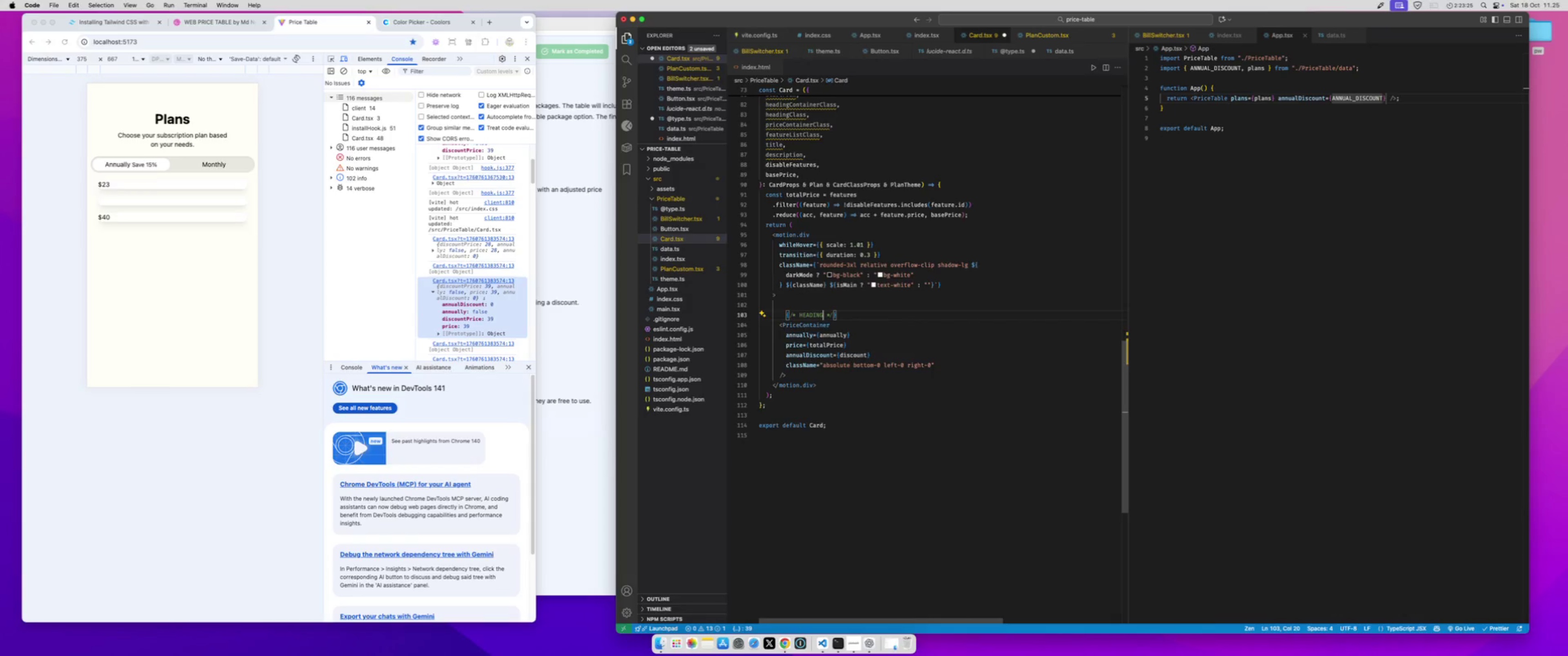 
key(ArrowRight)
 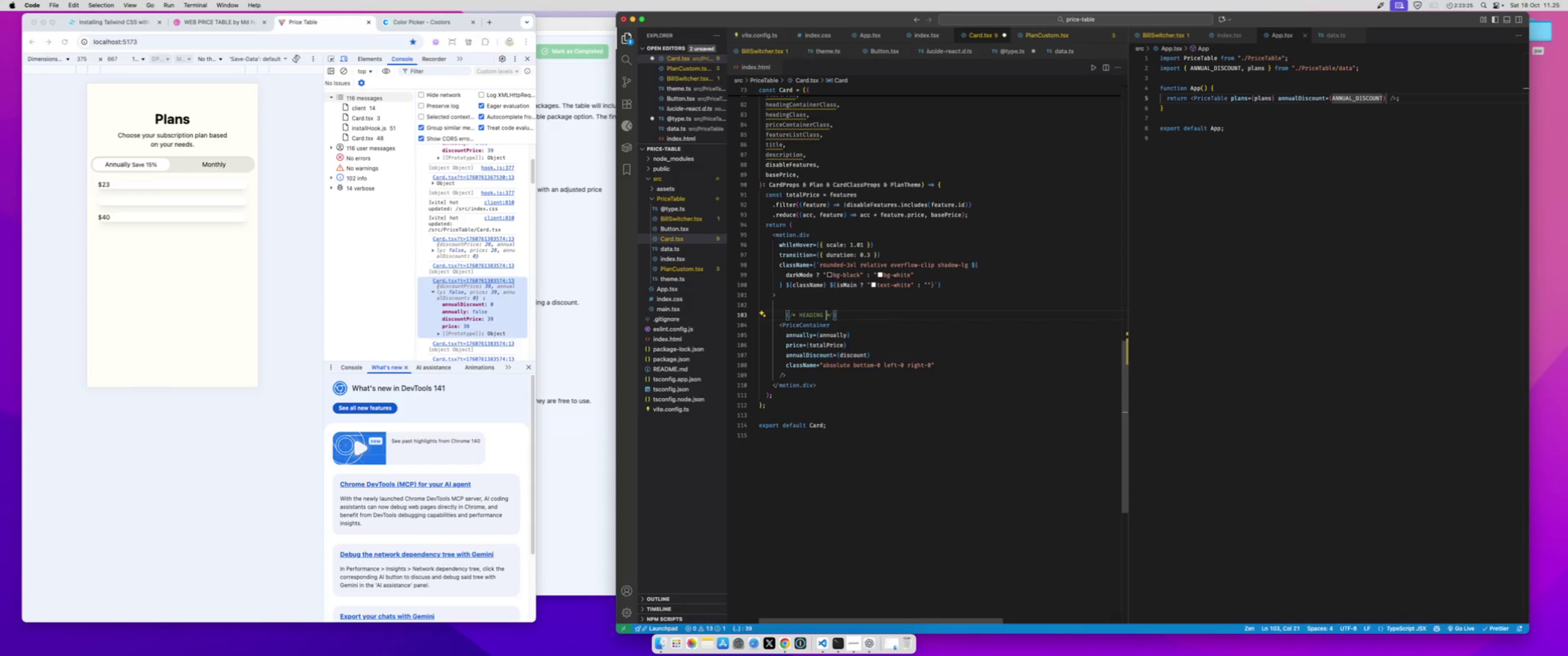 
key(ArrowRight)
 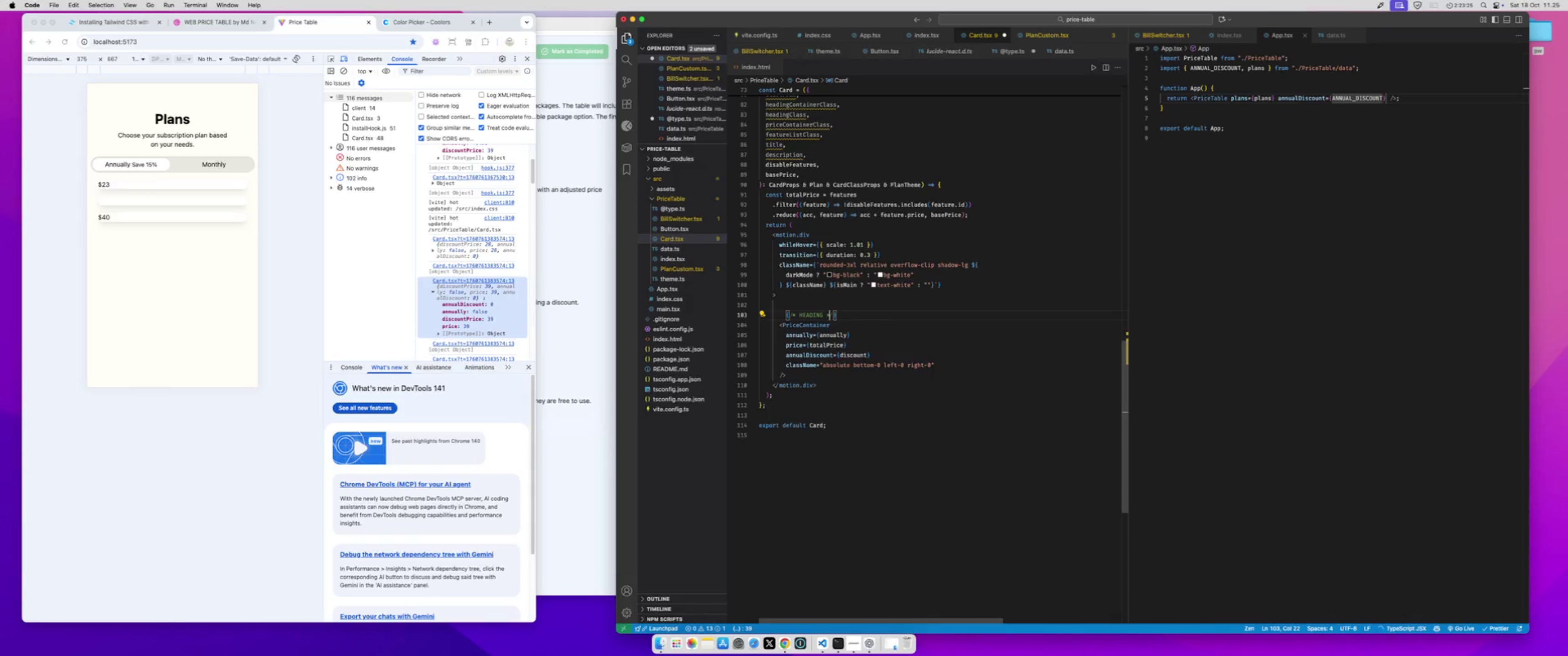 
key(ArrowRight)
 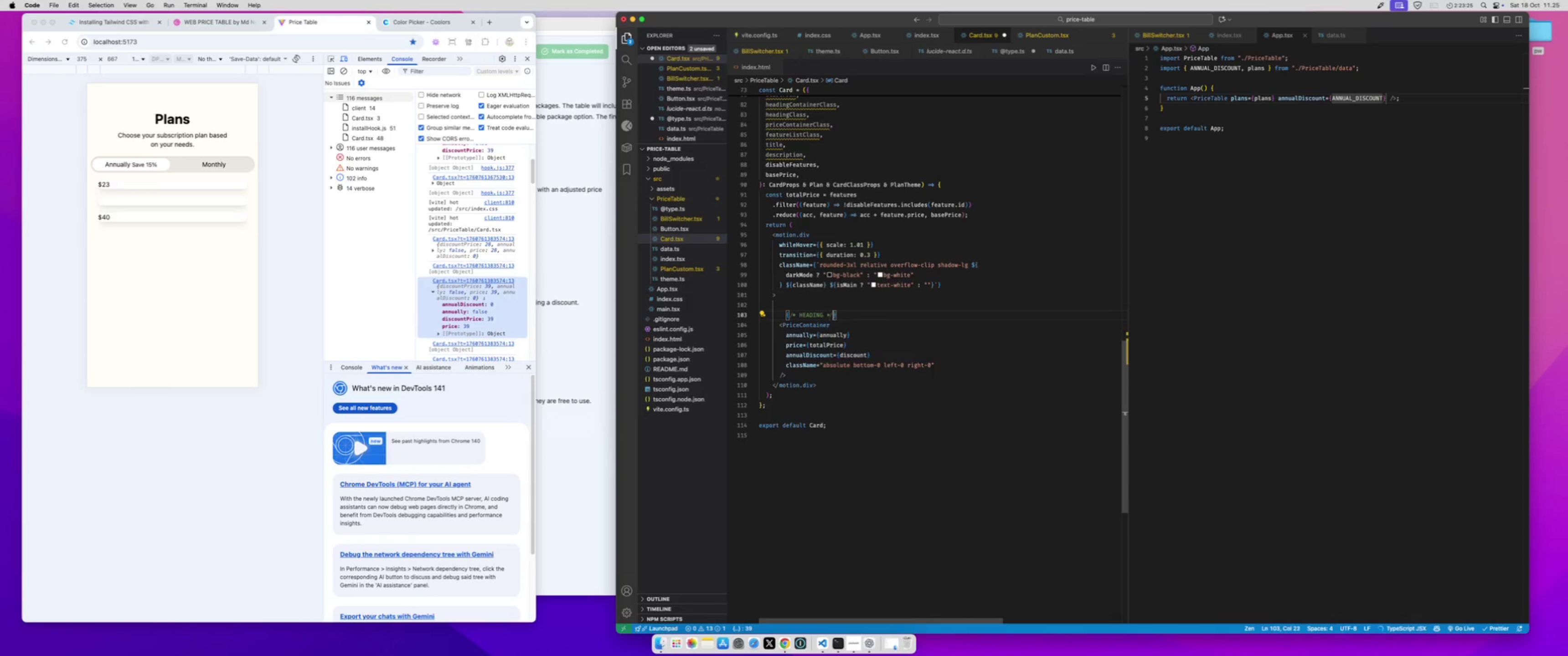 
key(ArrowRight)
 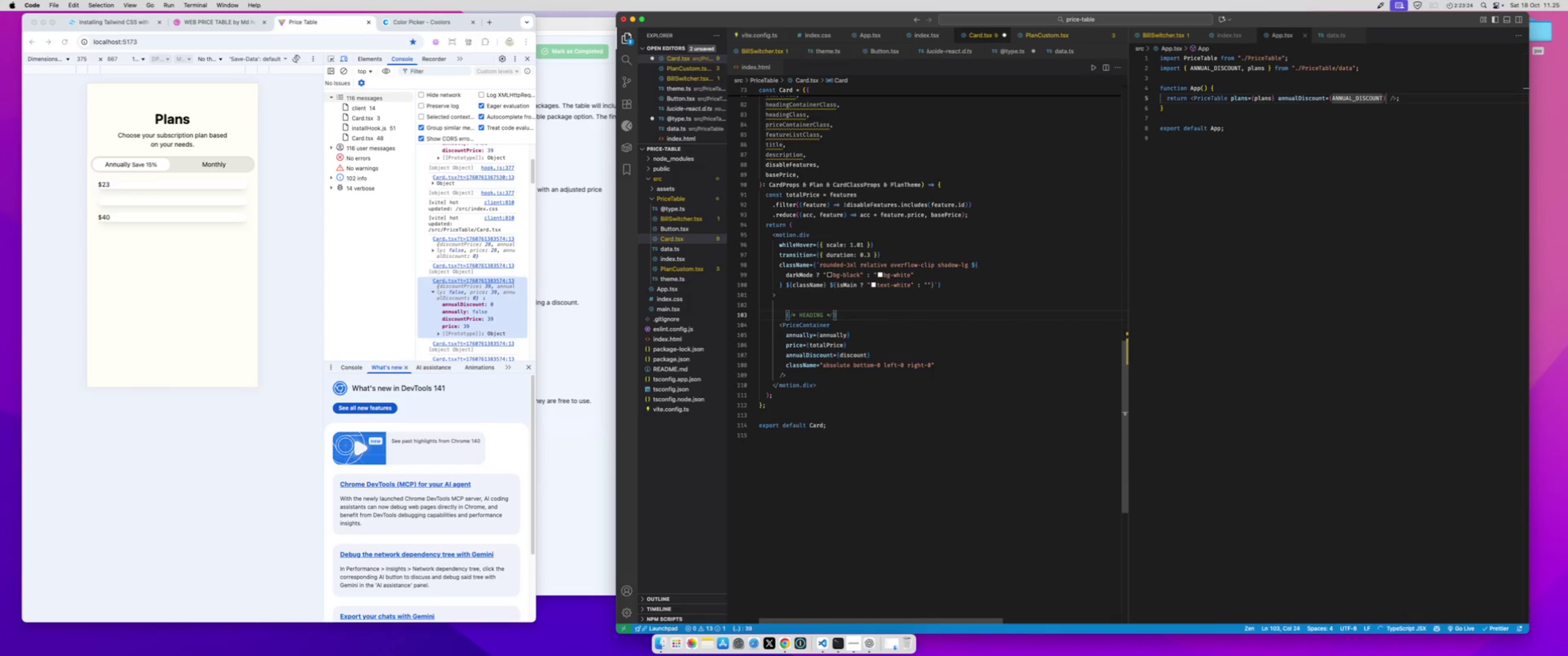 
key(Enter)
 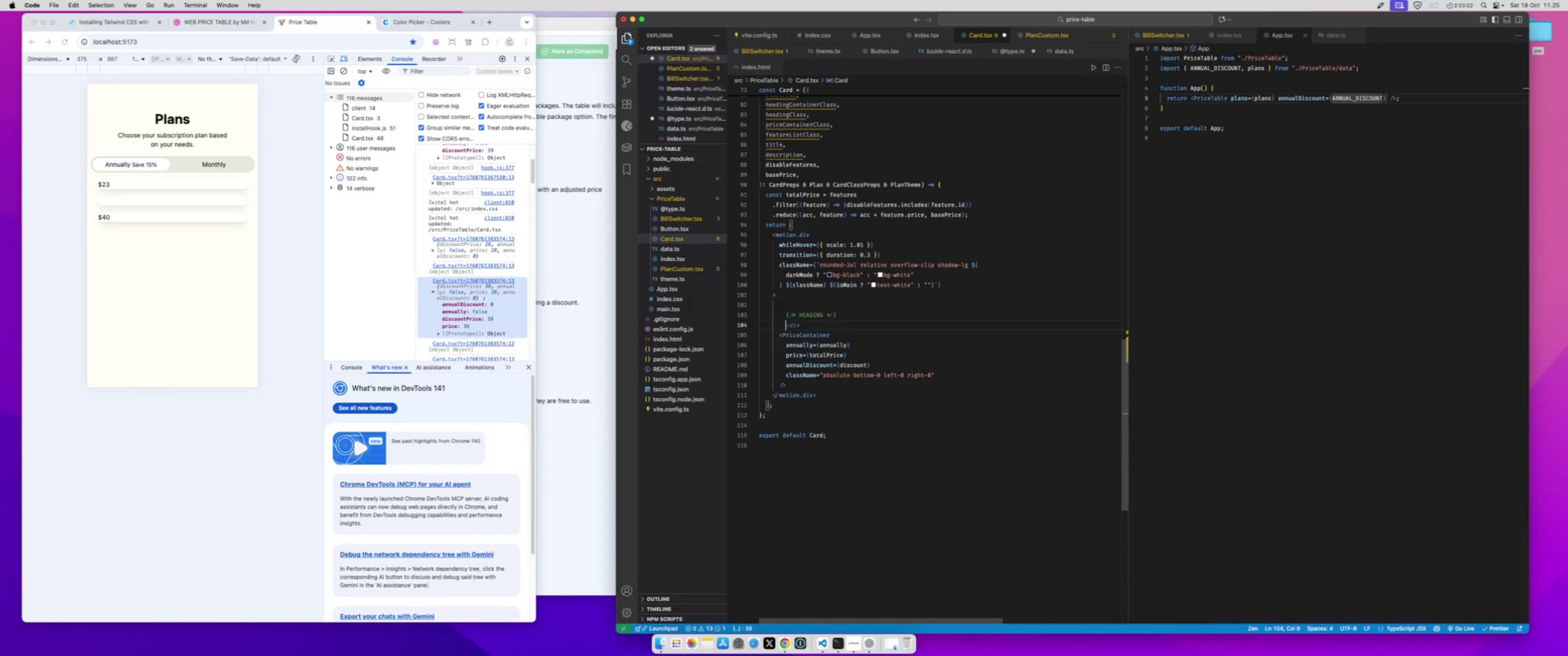 
type(.relative.z-10fle)
key(Backspace)
key(Backspace)
key(Backspace)
type(.flex.flex-col.items-center.justify-center.pt-5)
key(Backspace)
type(6.px-5)
key(Backspace)
type(t6)
key(Backspace)
key(Backspace)
type(6.lg)
key(Backspace)
key(Backspace)
key(Backspace)
key(Tab)
 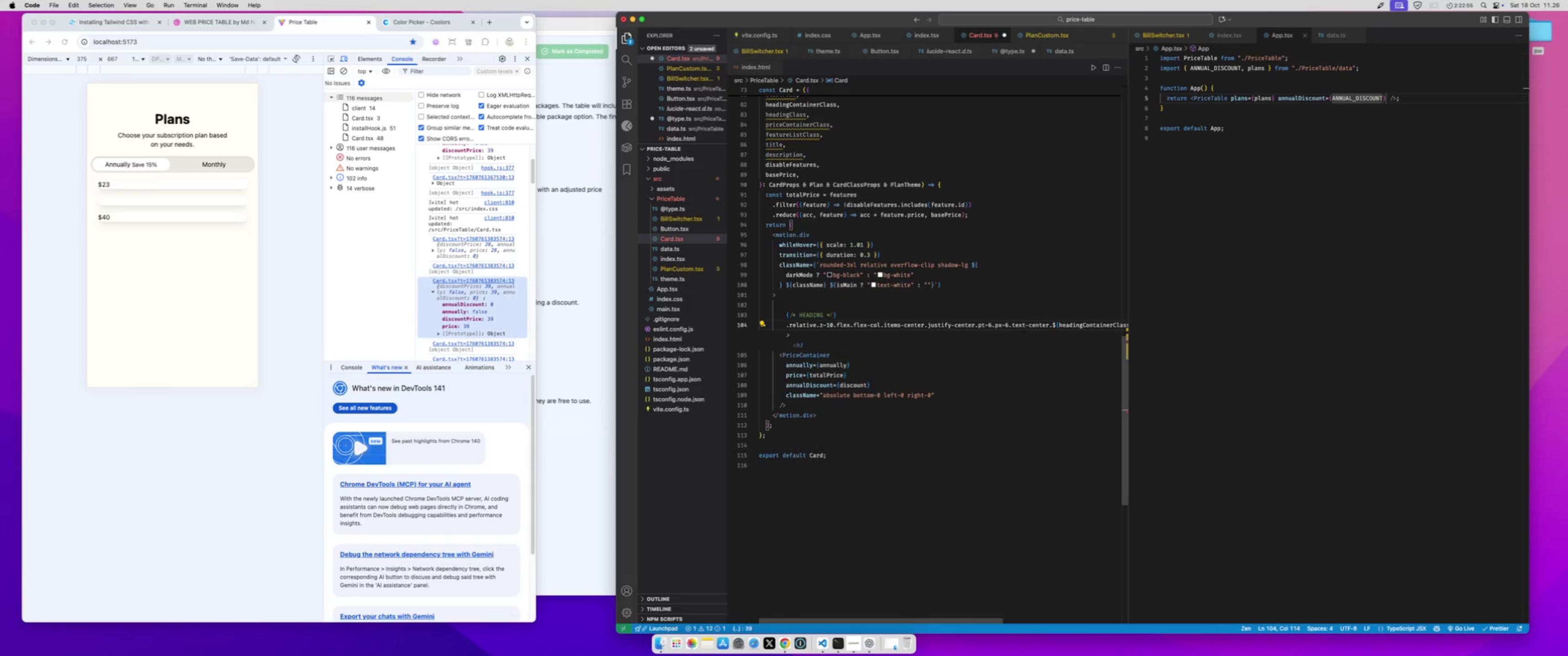 
key(Meta+Z)
 